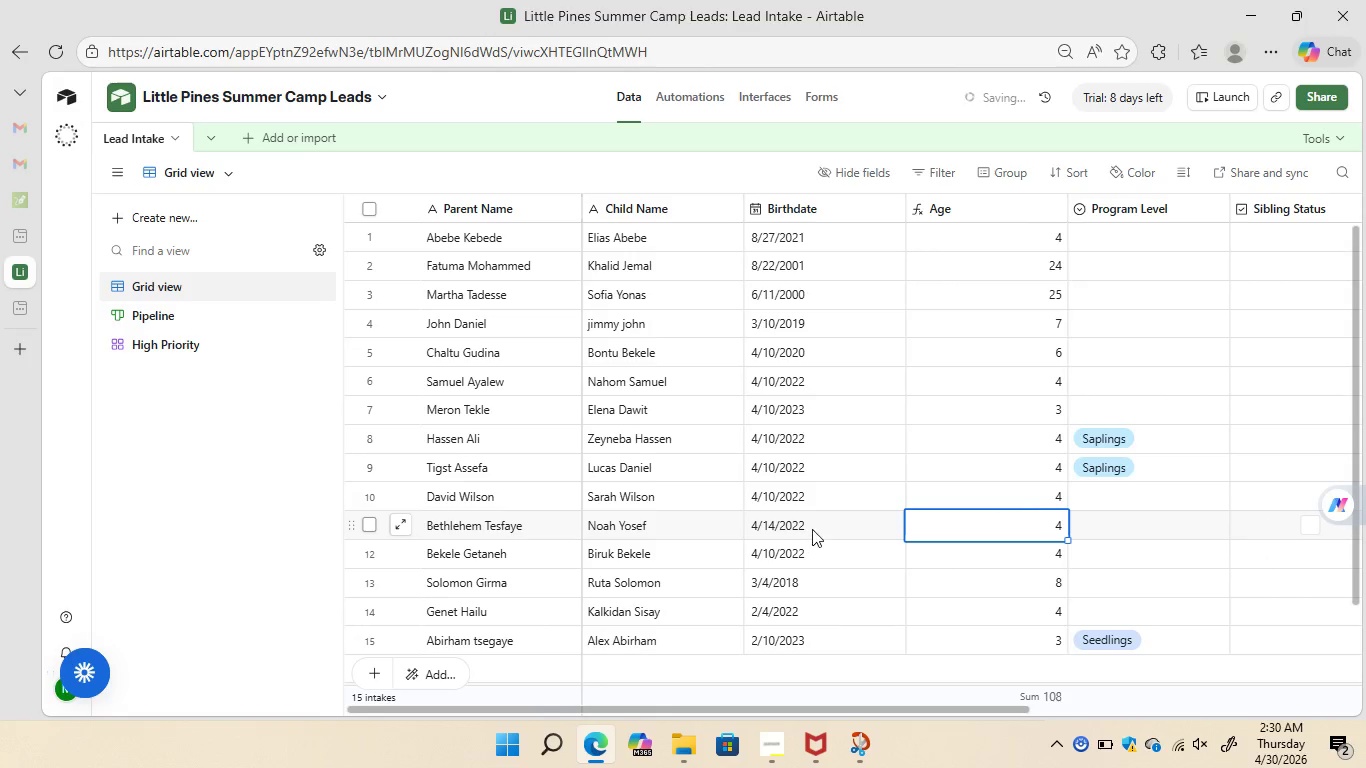 
wait(5.06)
 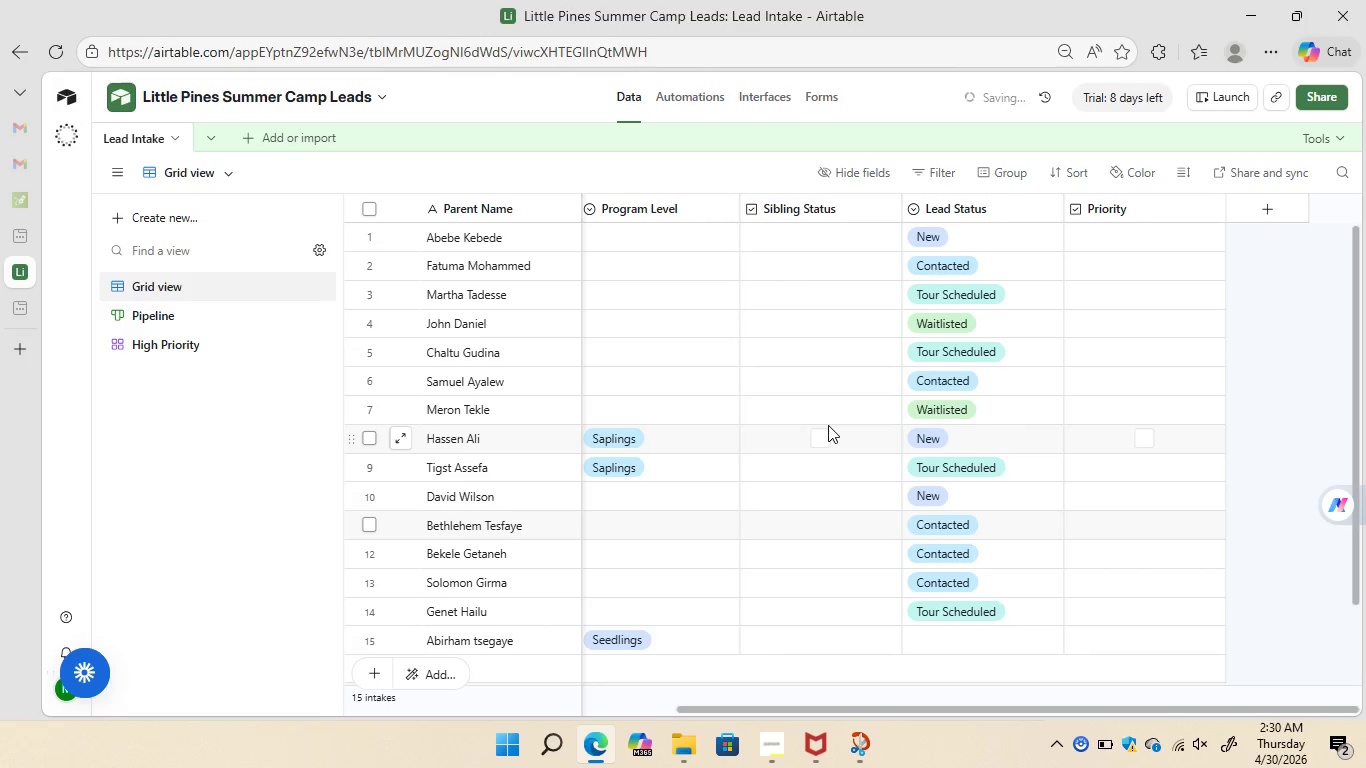 
left_click([812, 492])
 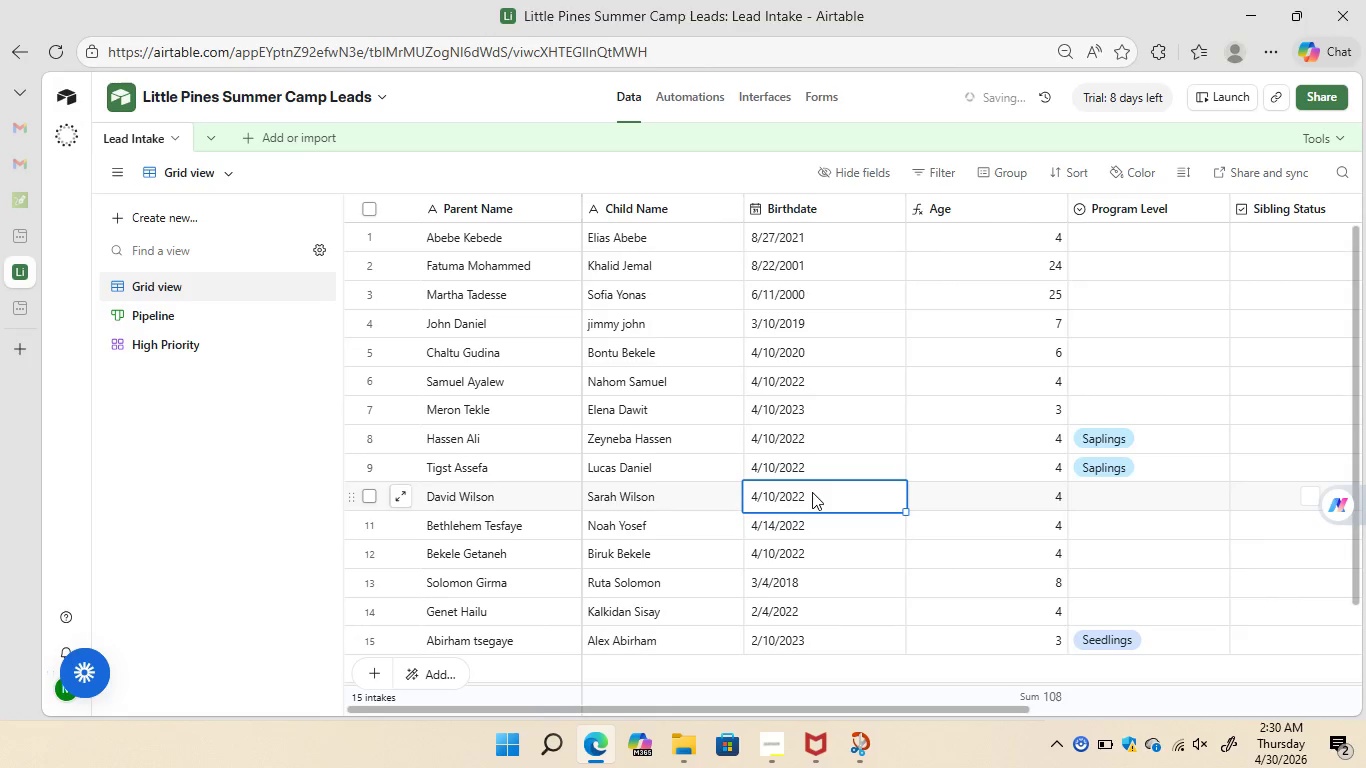 
left_click([812, 492])
 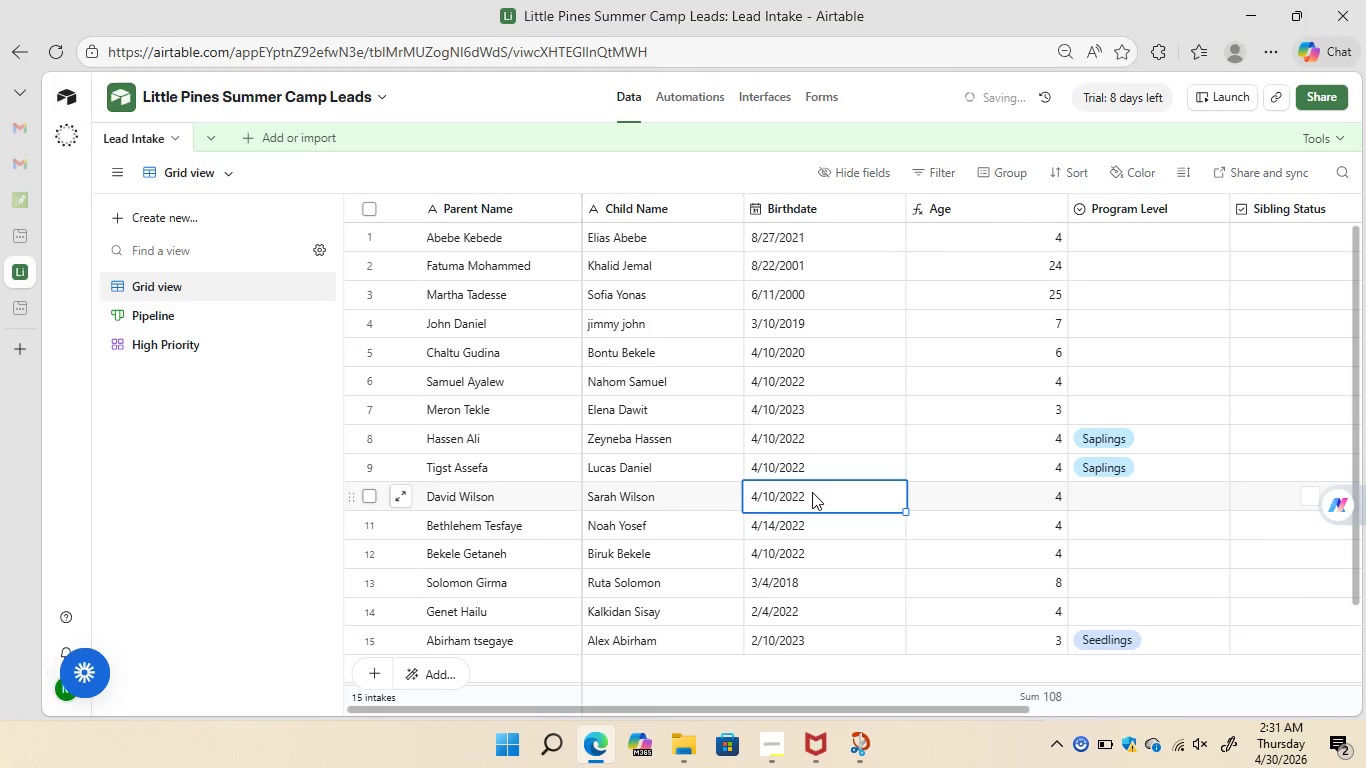 
double_click([812, 492])
 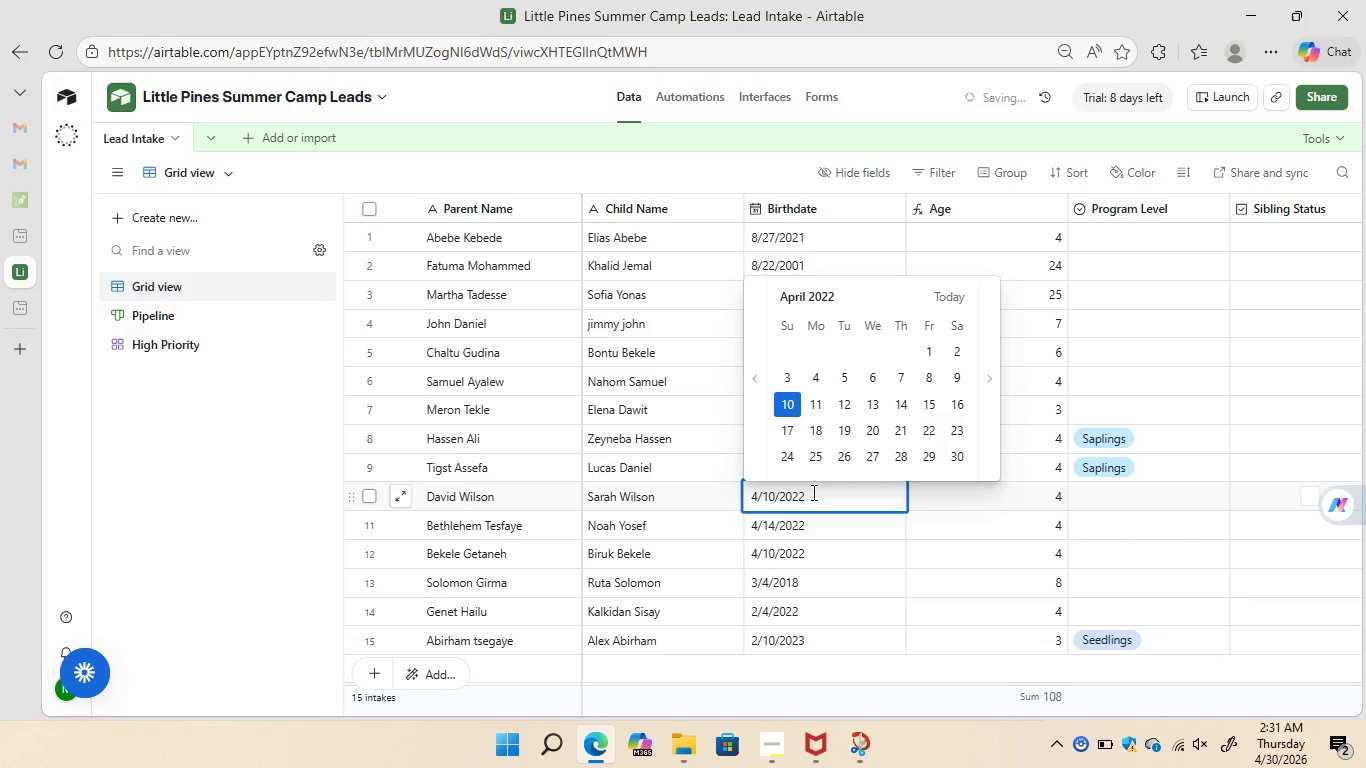 
key(ArrowLeft)
 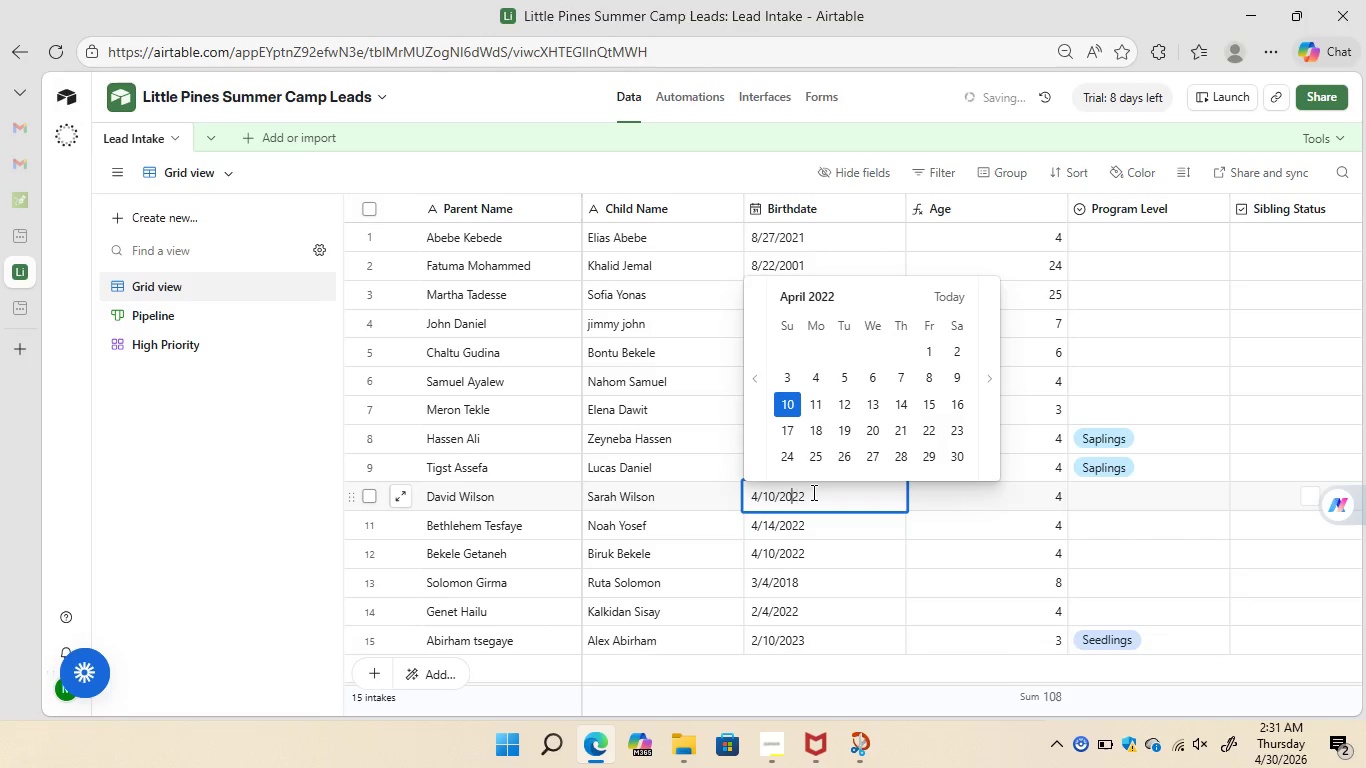 
key(ArrowLeft)
 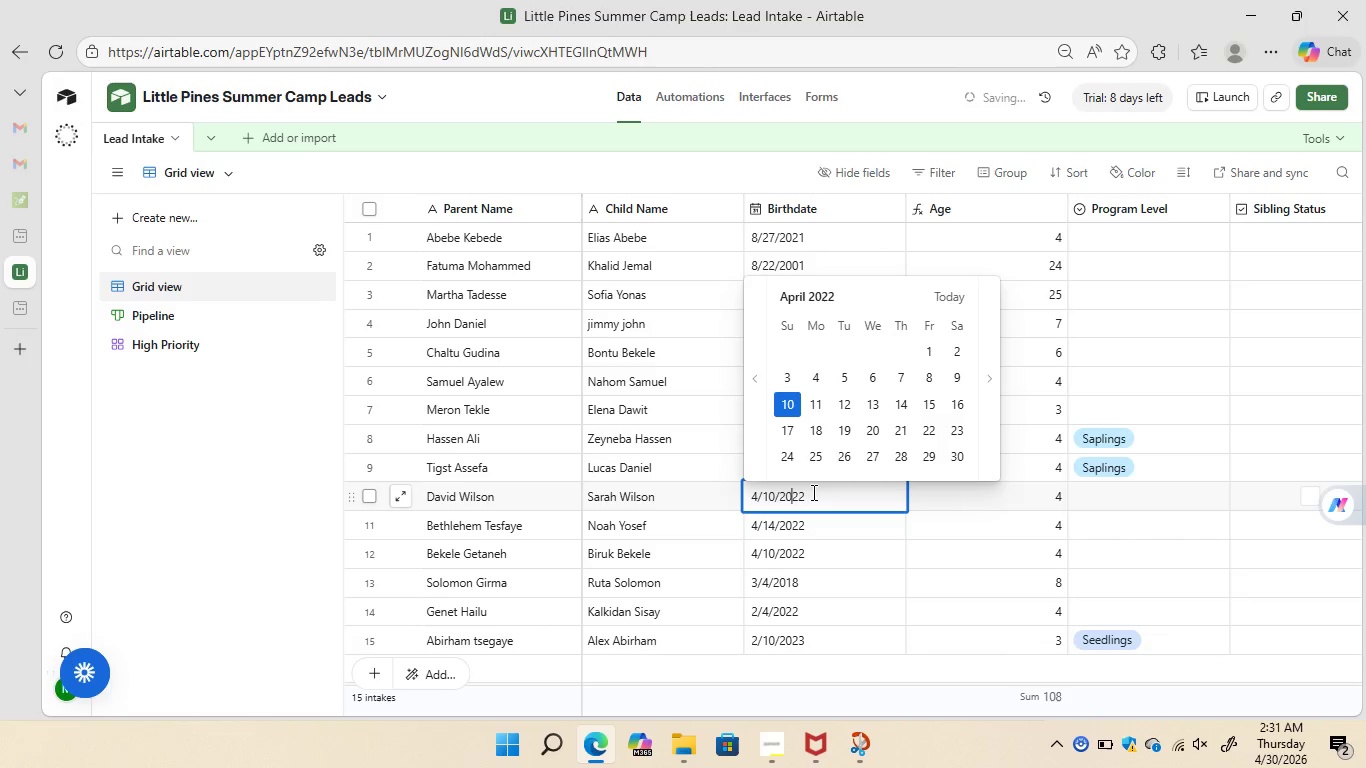 
key(ArrowLeft)
 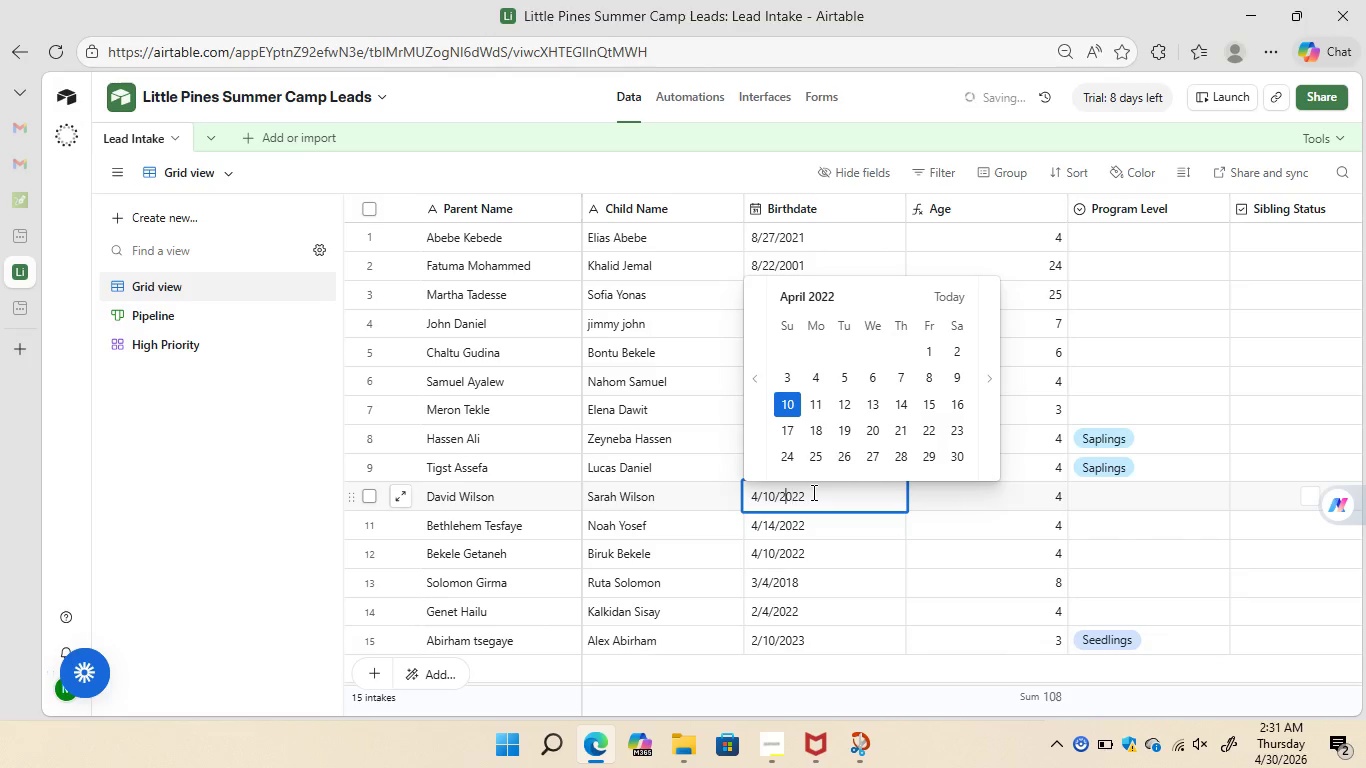 
key(ArrowLeft)
 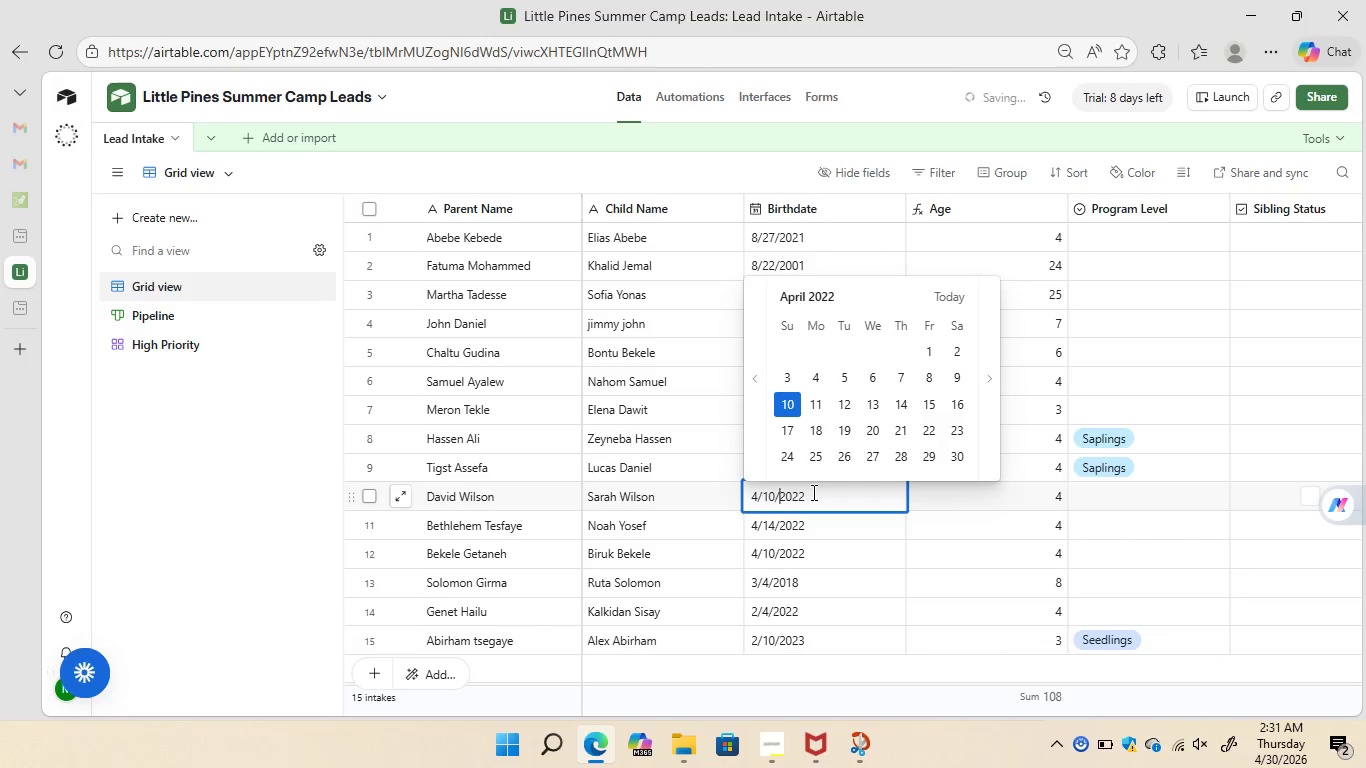 
key(ArrowLeft)
 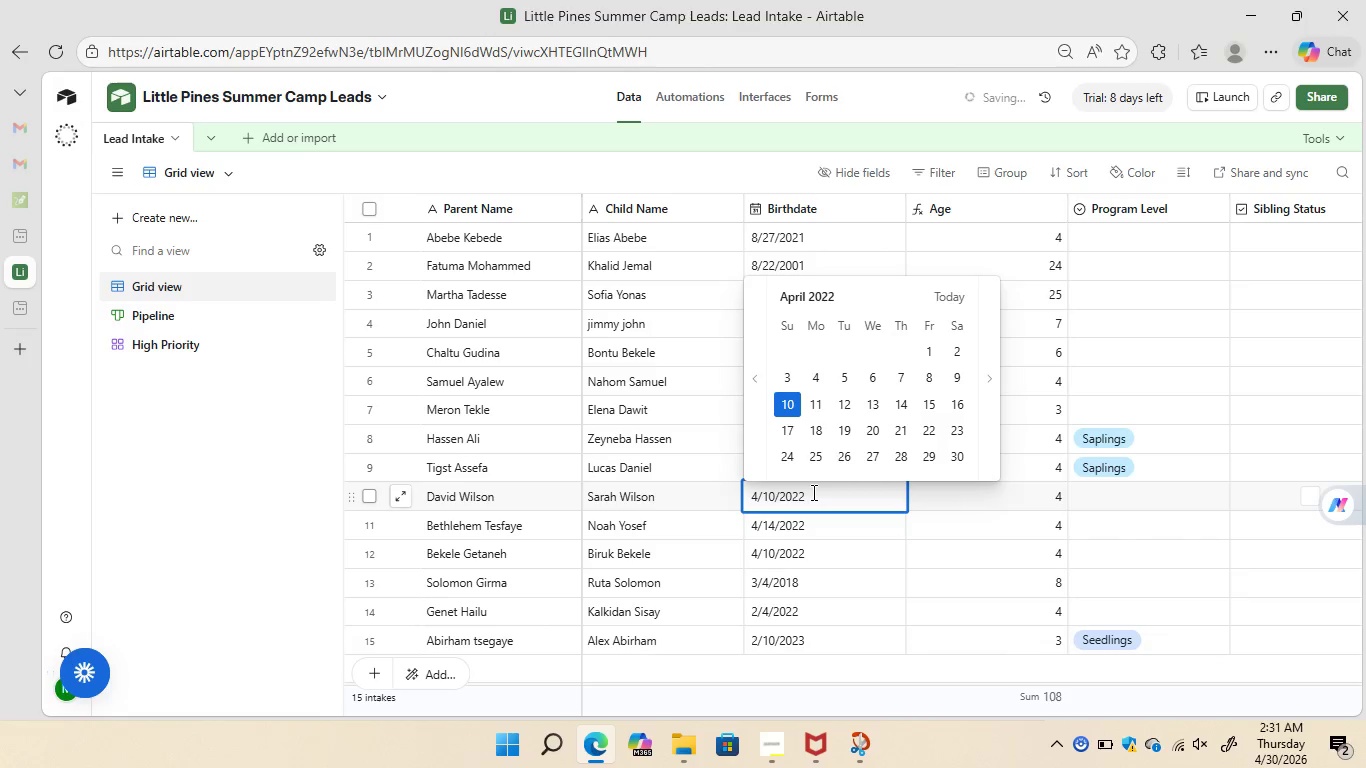 
key(Backspace)
 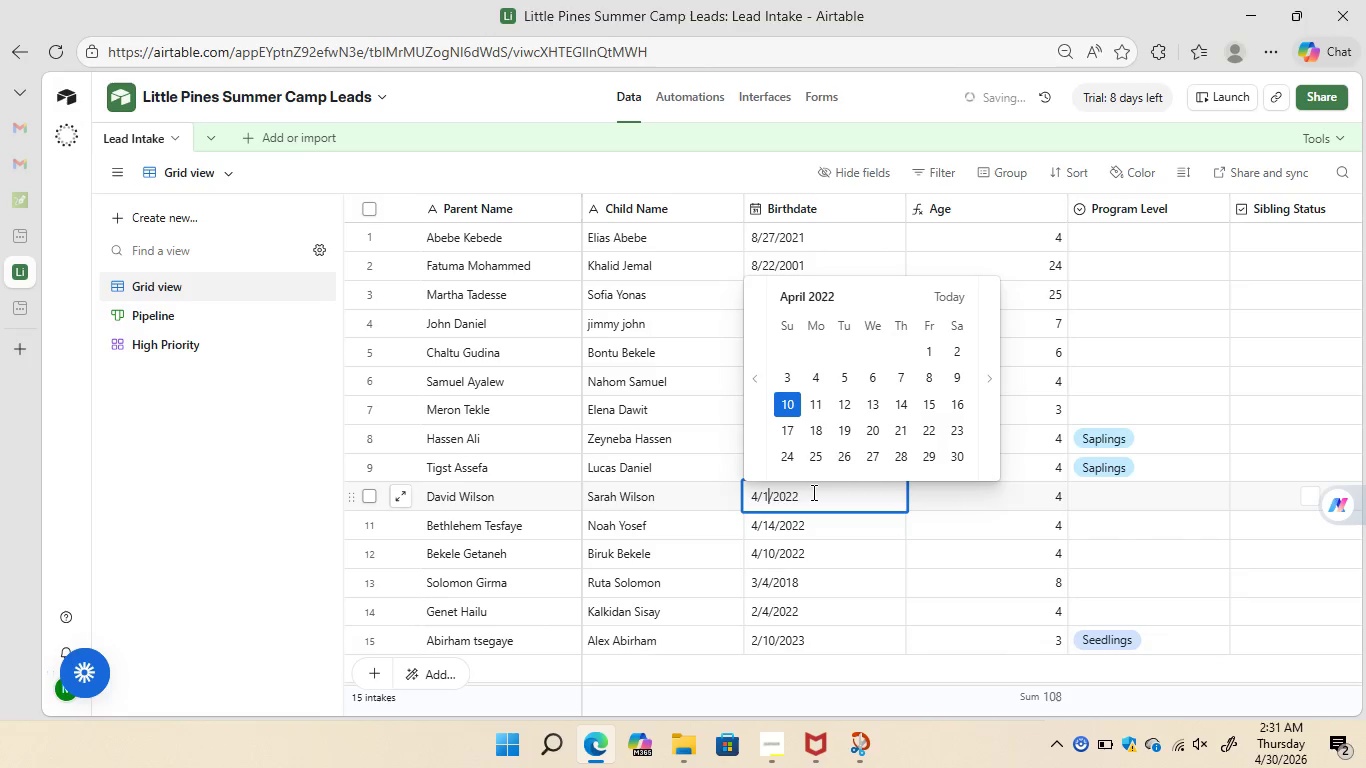 
key(Backspace)
 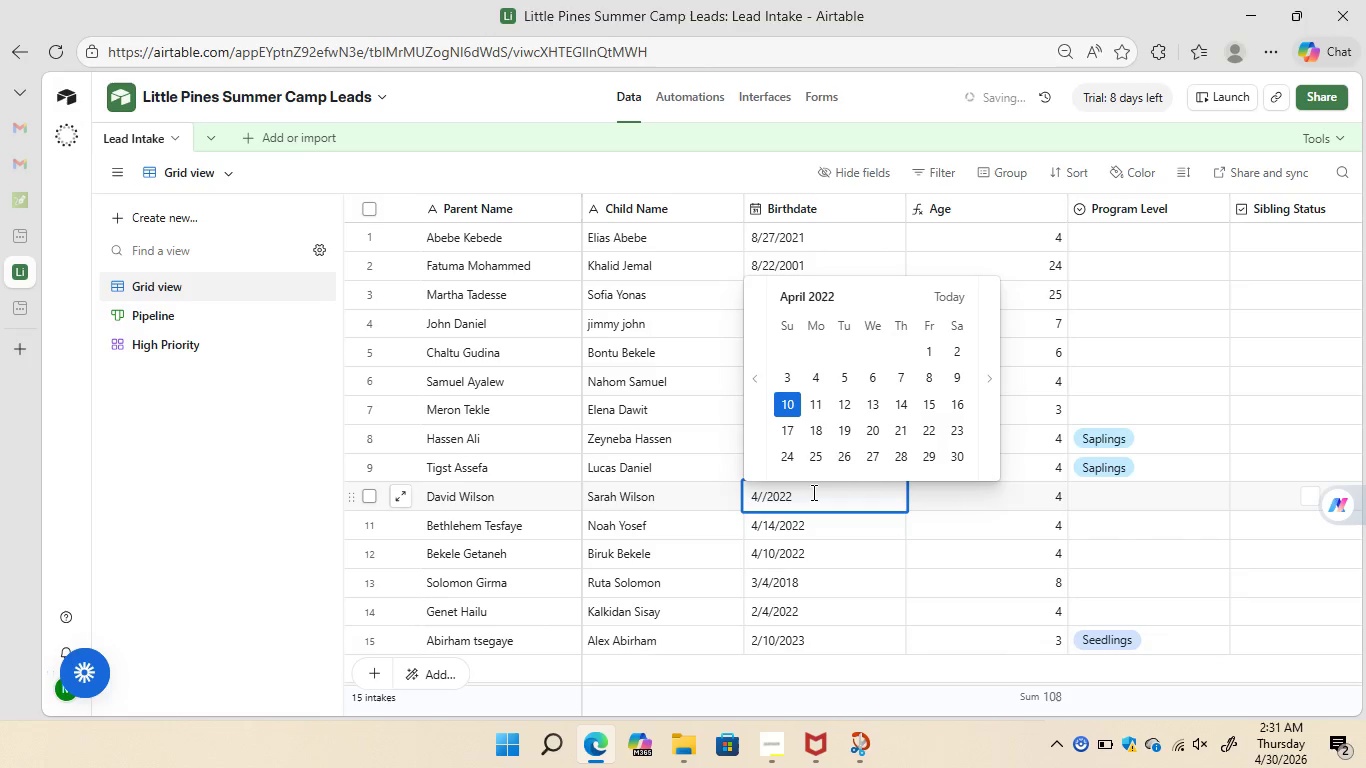 
key(9)
 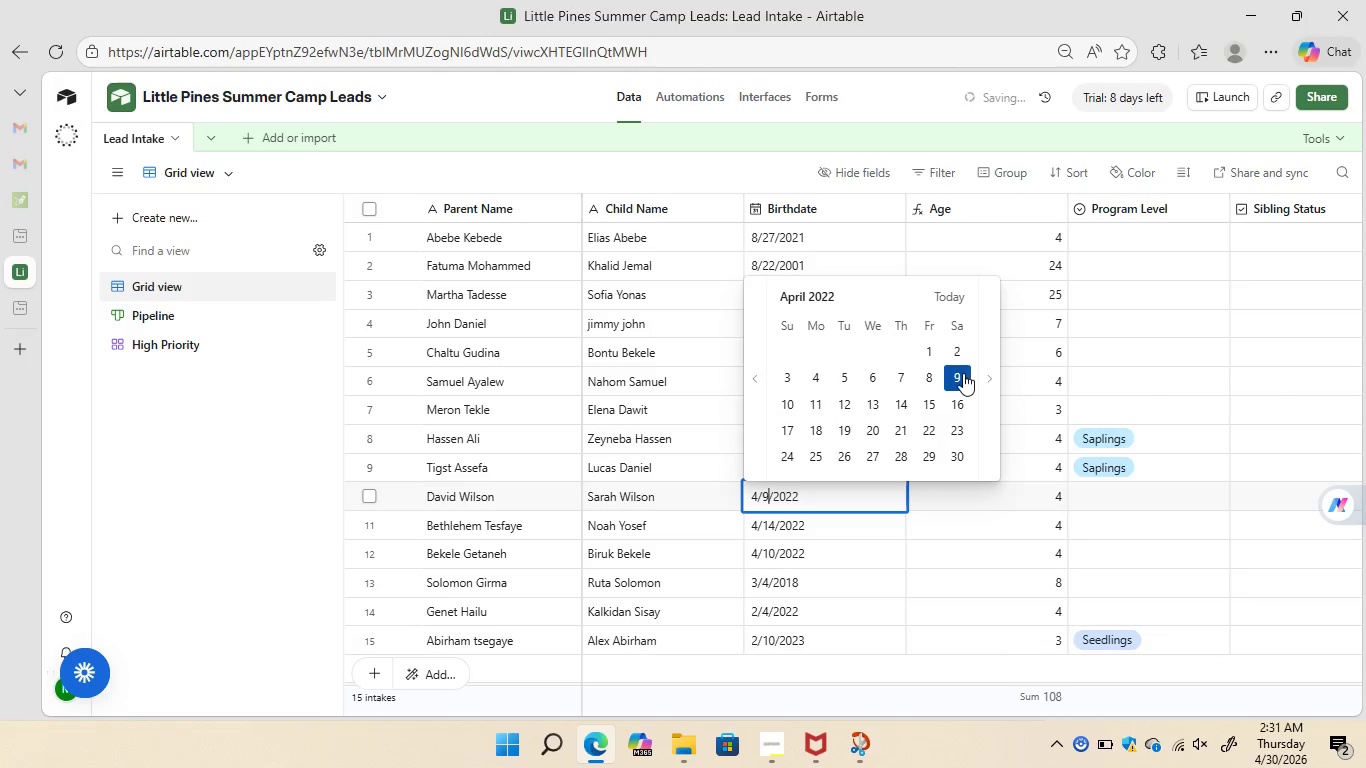 
left_click([957, 376])
 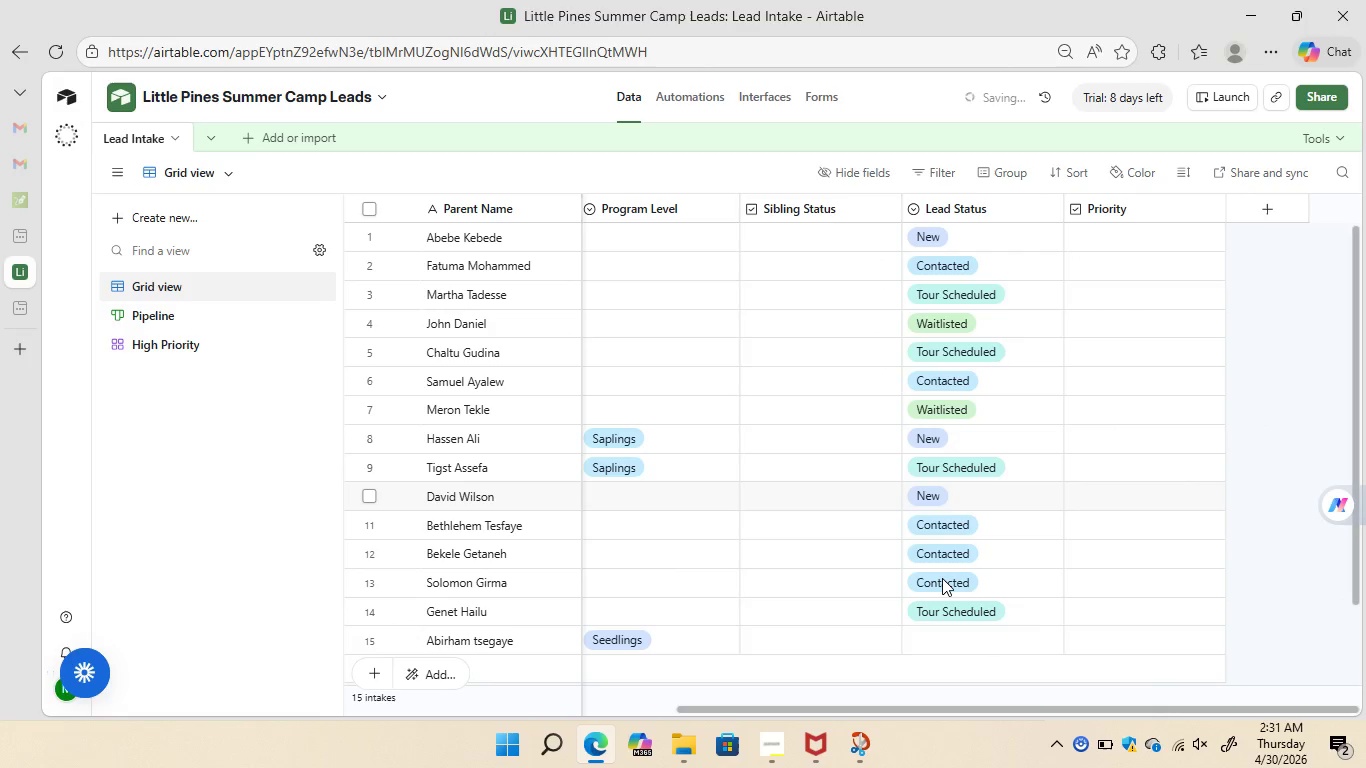 
wait(21.17)
 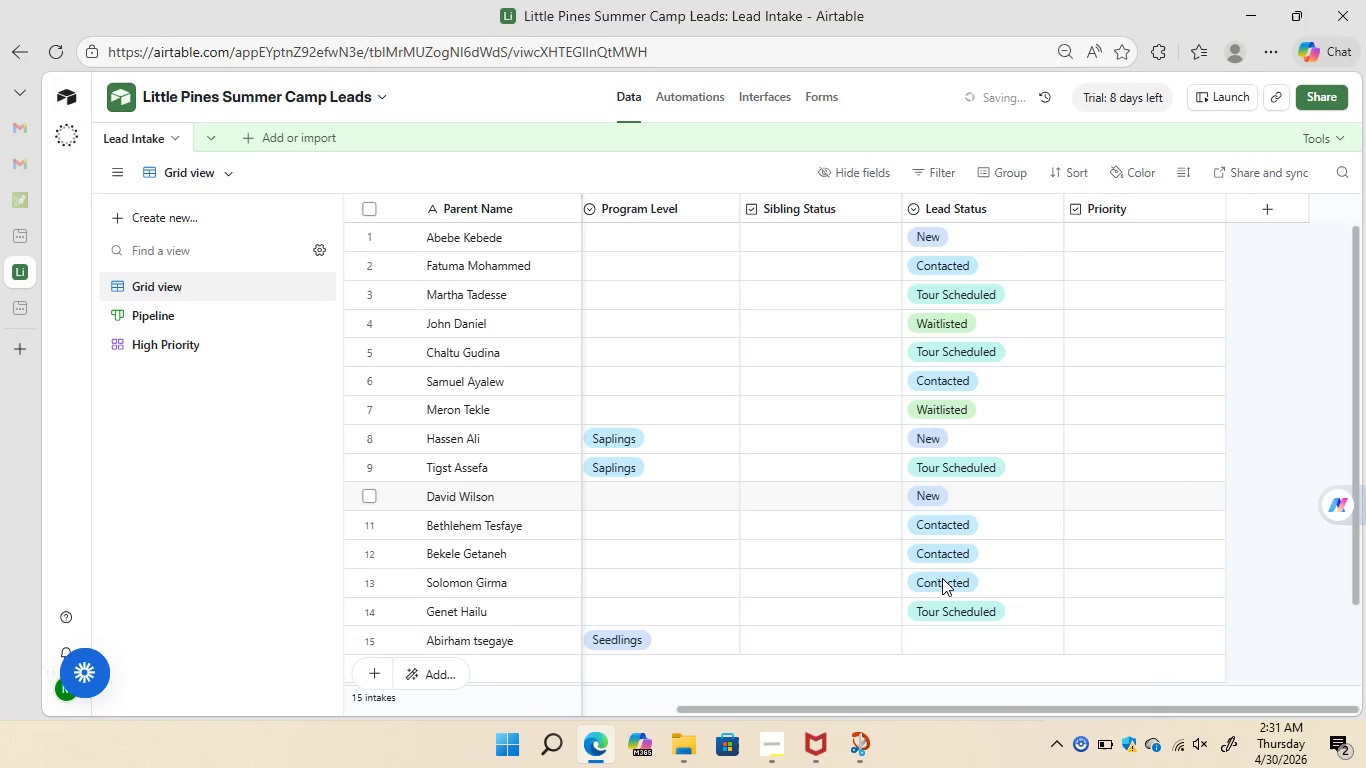 
left_click([696, 95])
 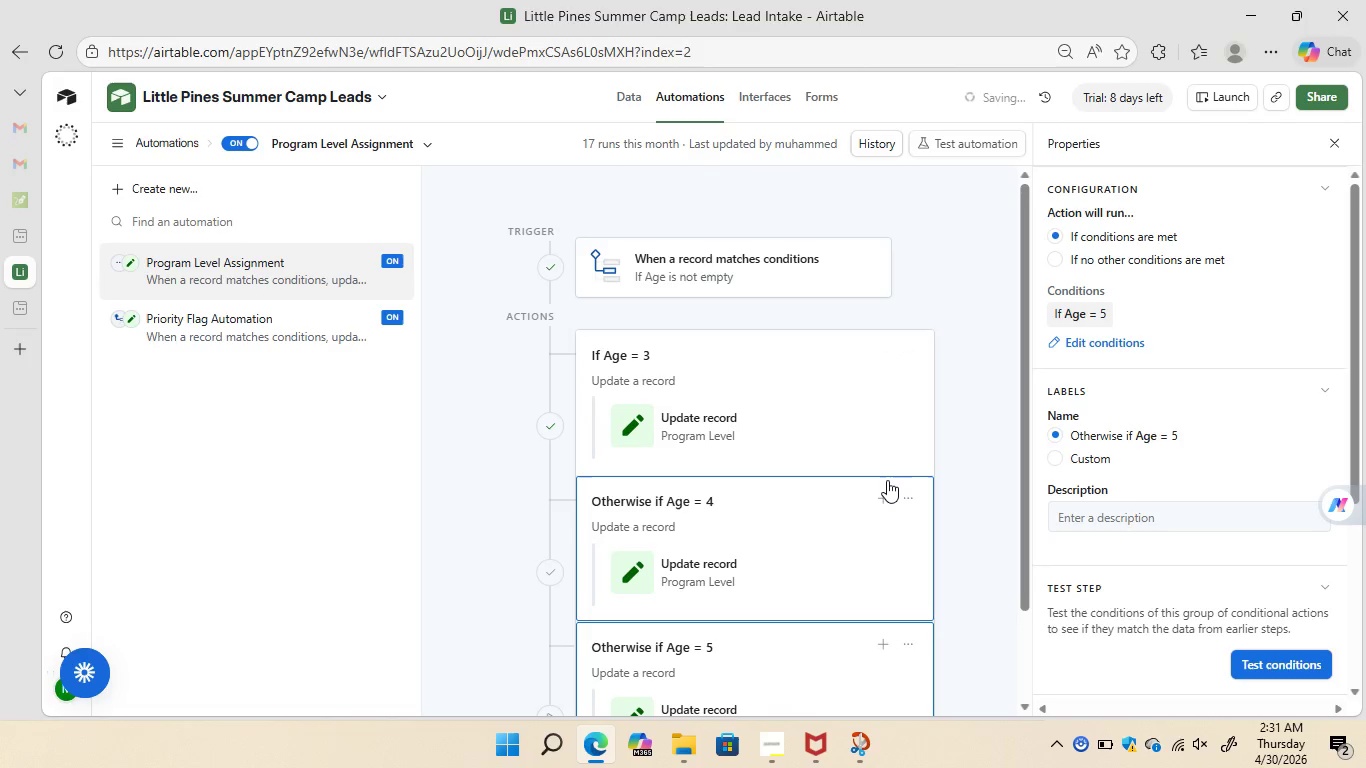 
wait(7.77)
 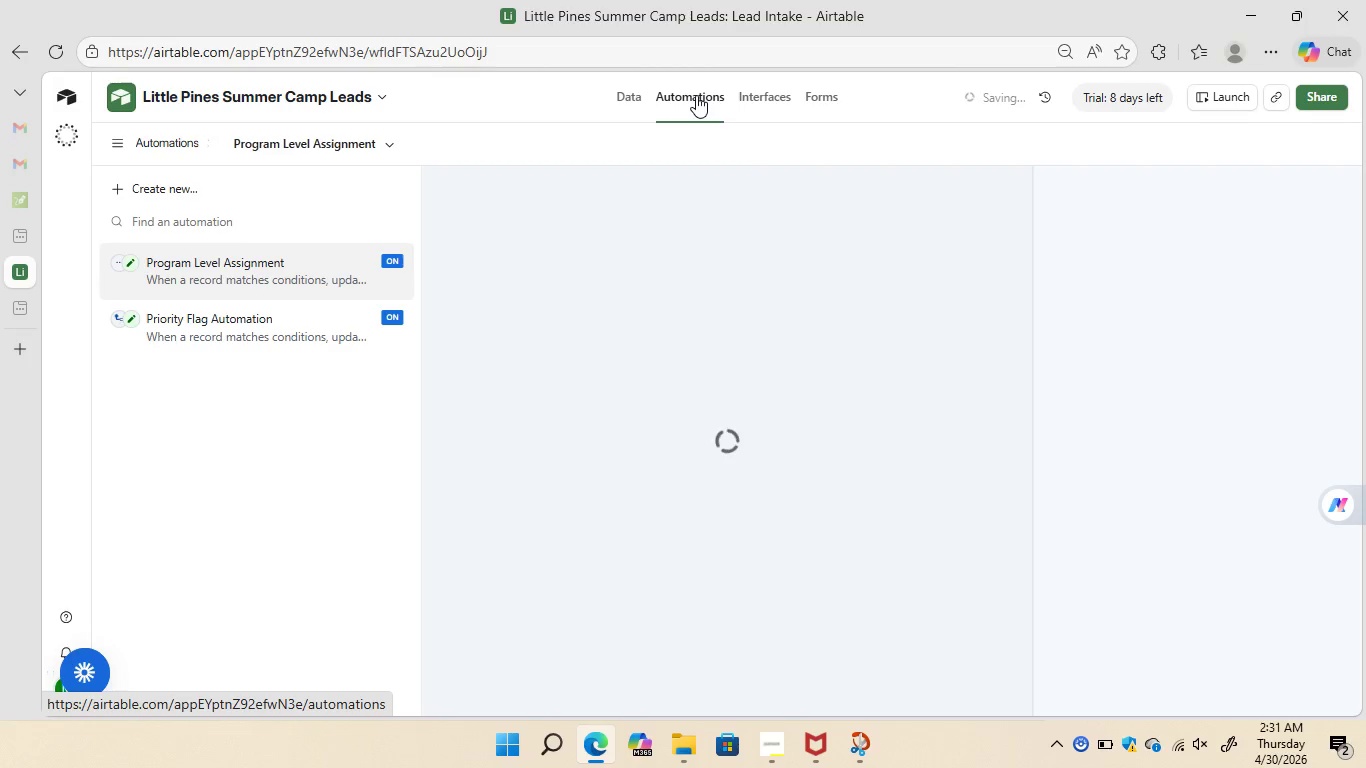 
mouse_move([1175, 402])
 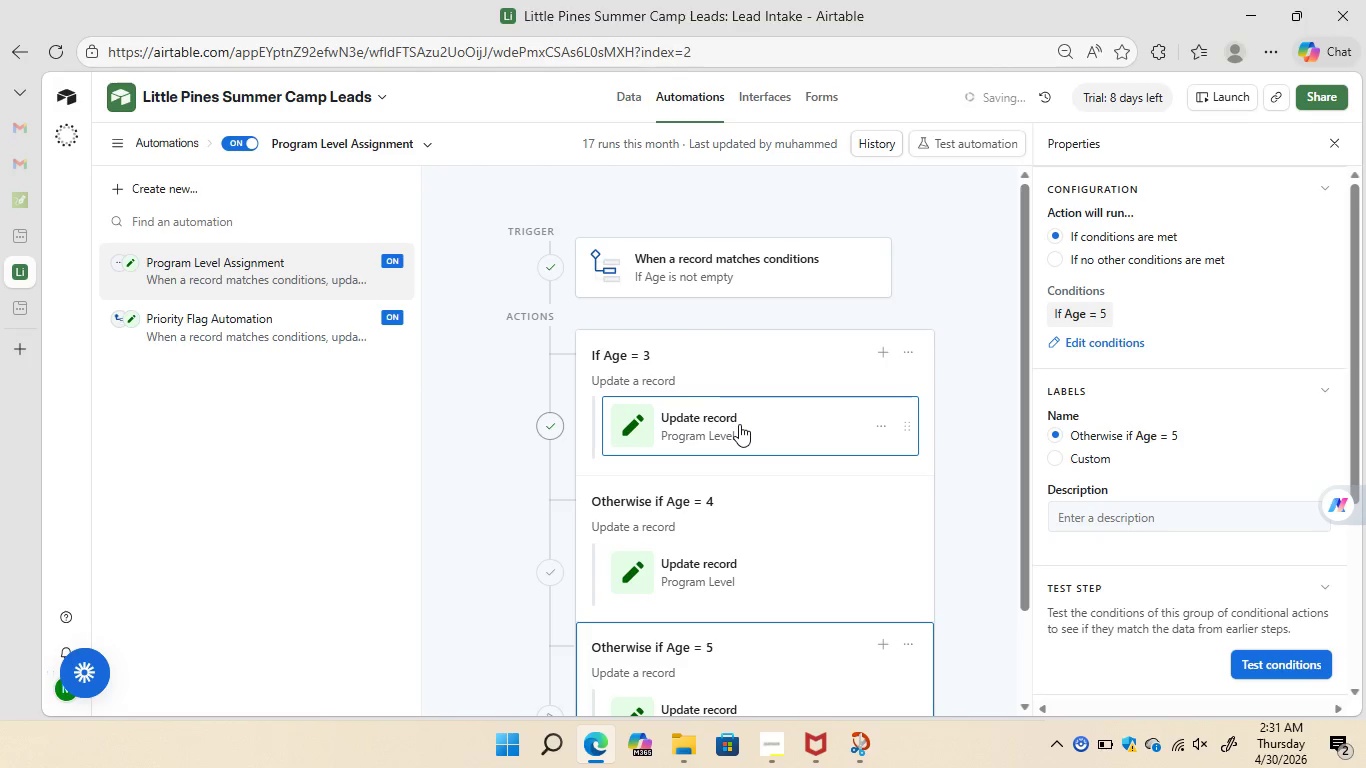 
left_click([739, 424])
 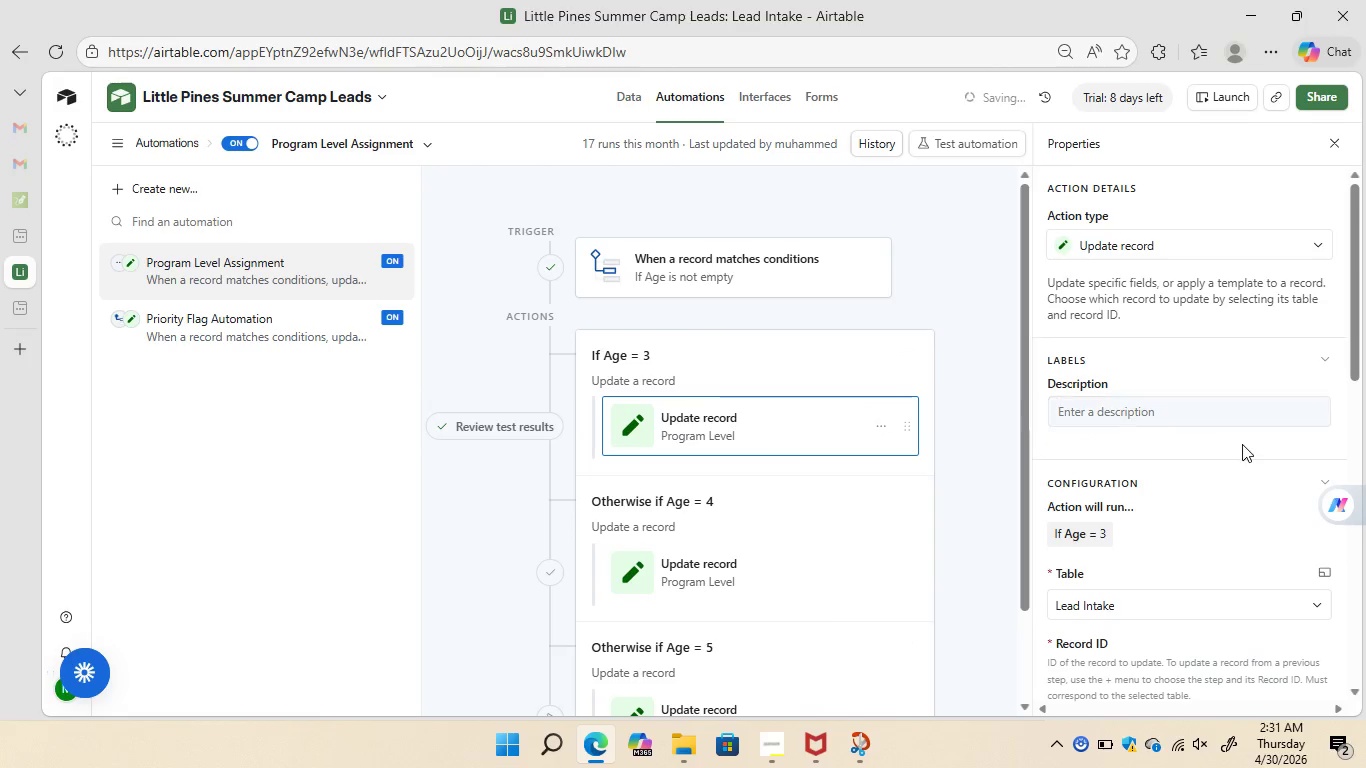 
mouse_move([1186, 455])
 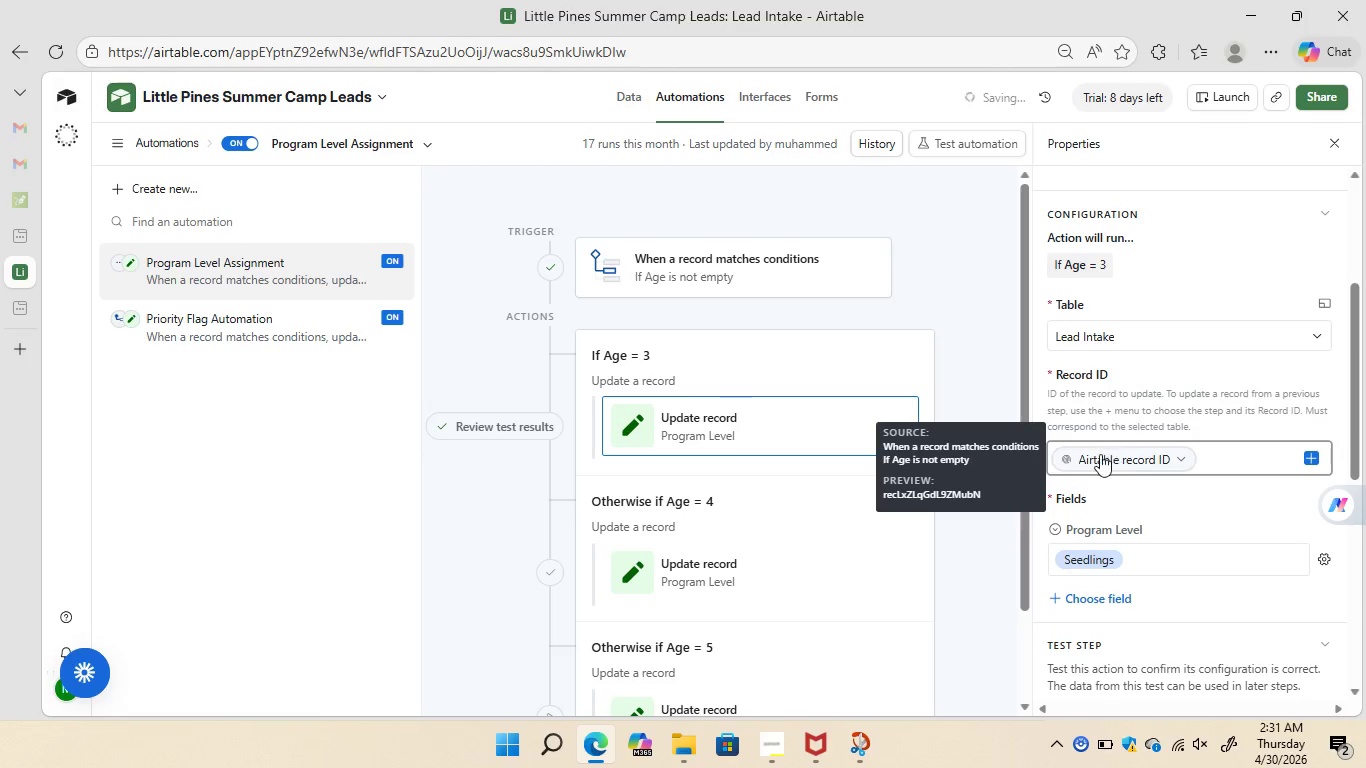 
mouse_move([1069, 454])
 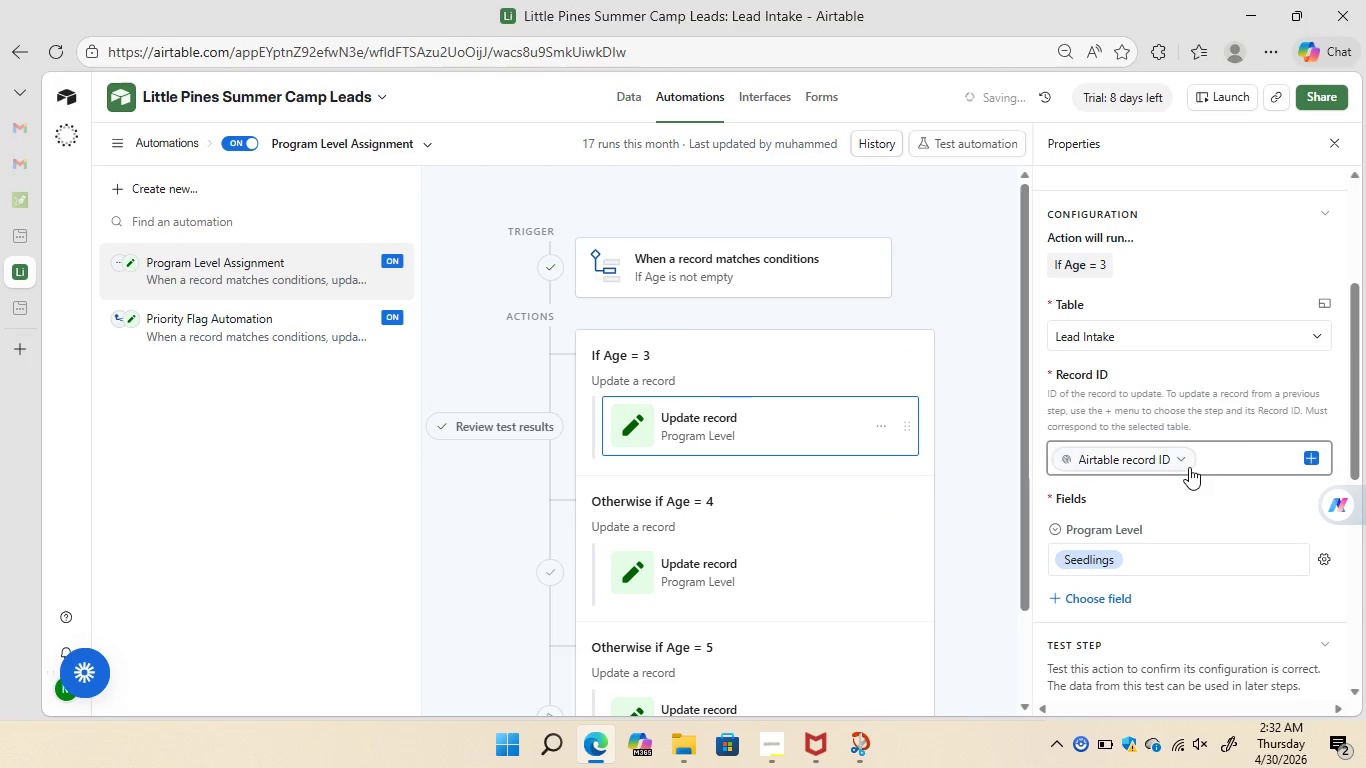 
left_click([1182, 467])
 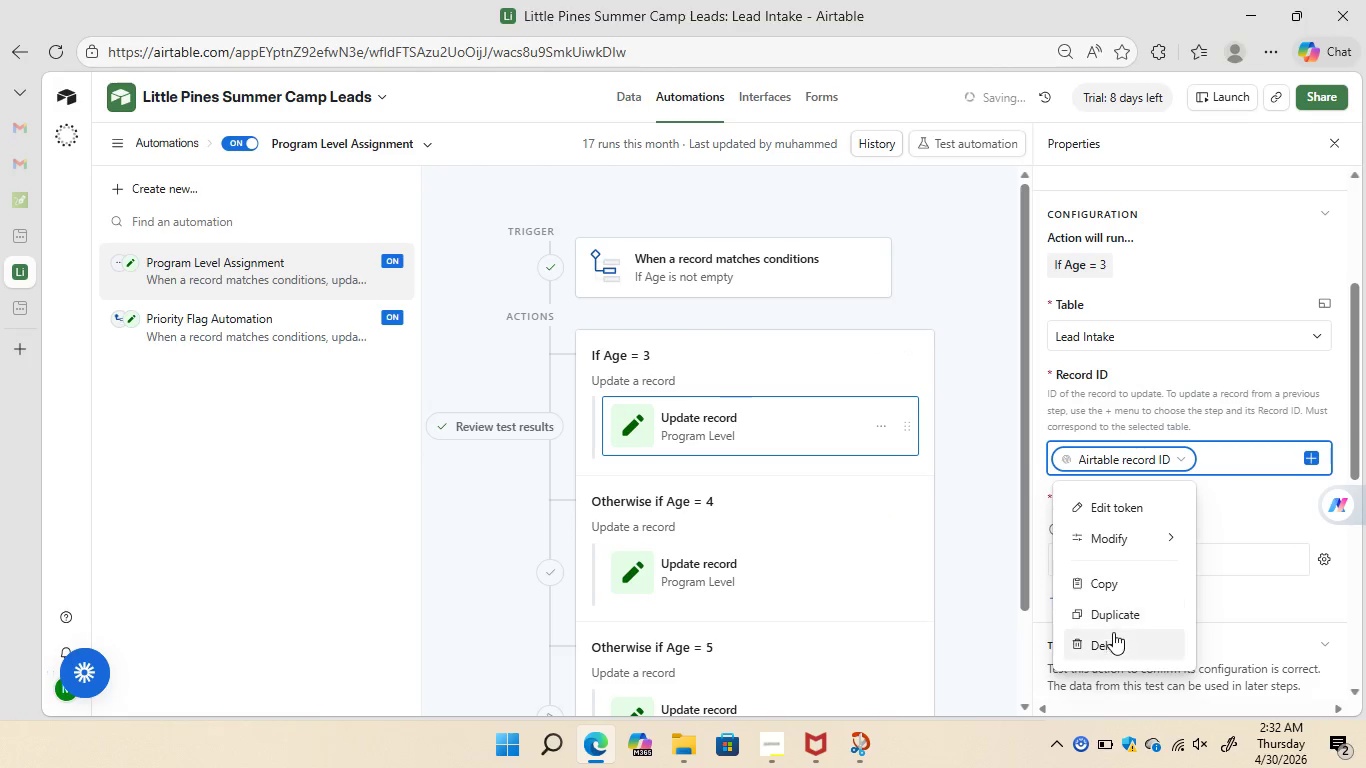 
left_click([1110, 635])
 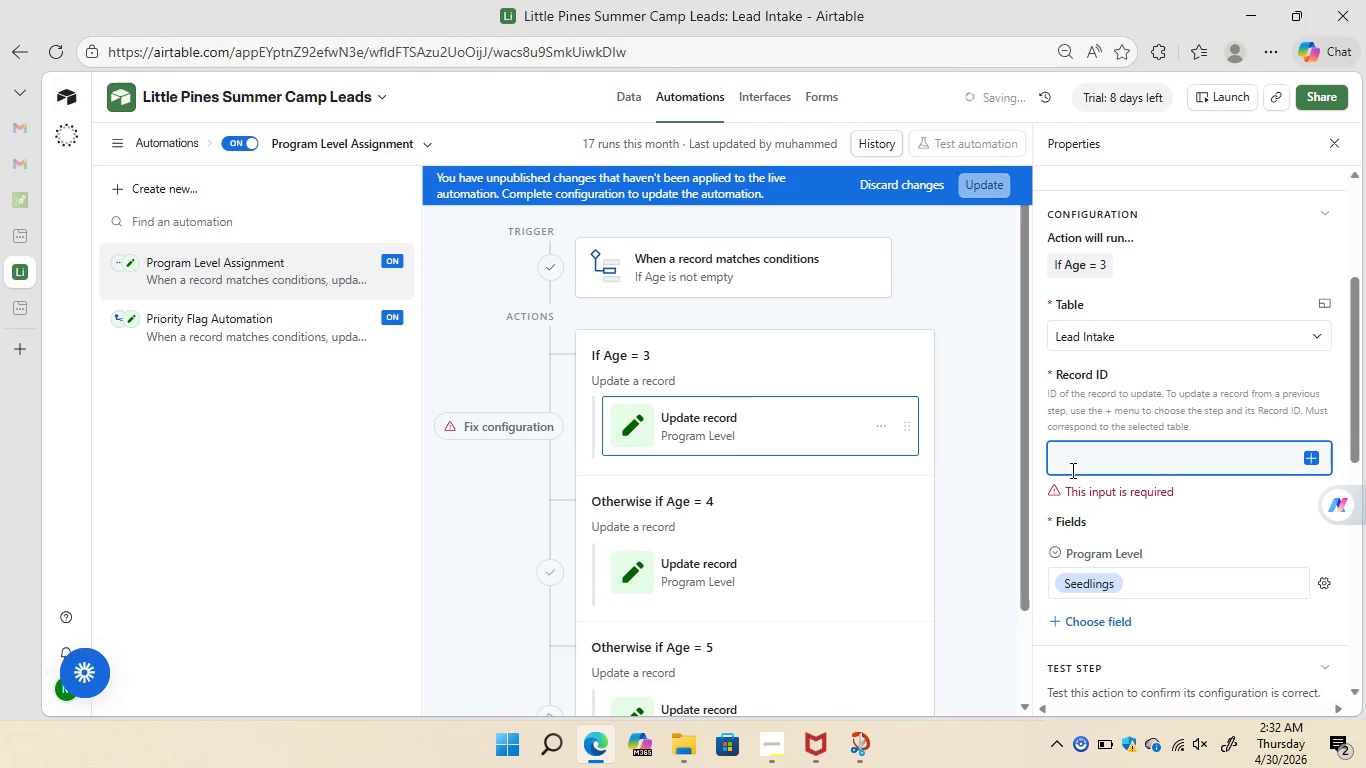 
type(air)
key(Backspace)
key(Backspace)
key(Backspace)
 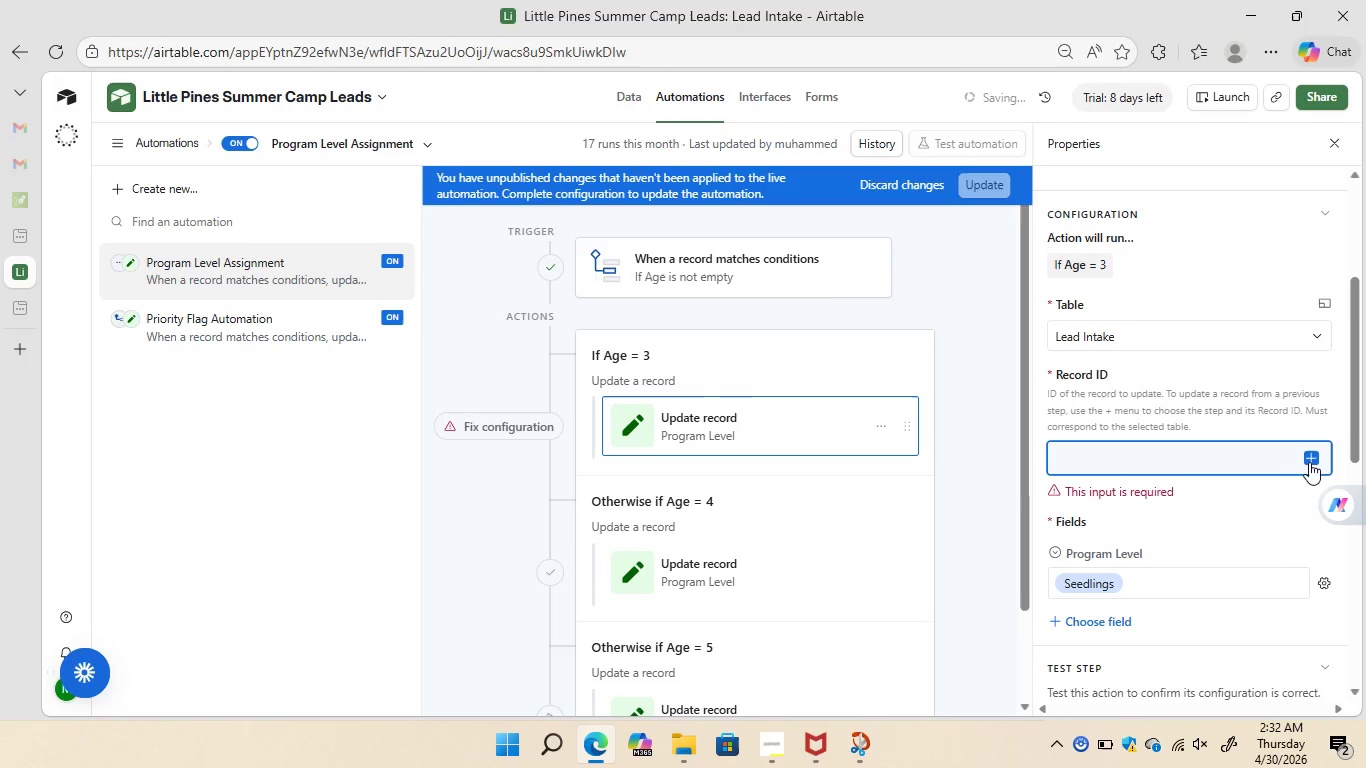 
left_click([1318, 458])
 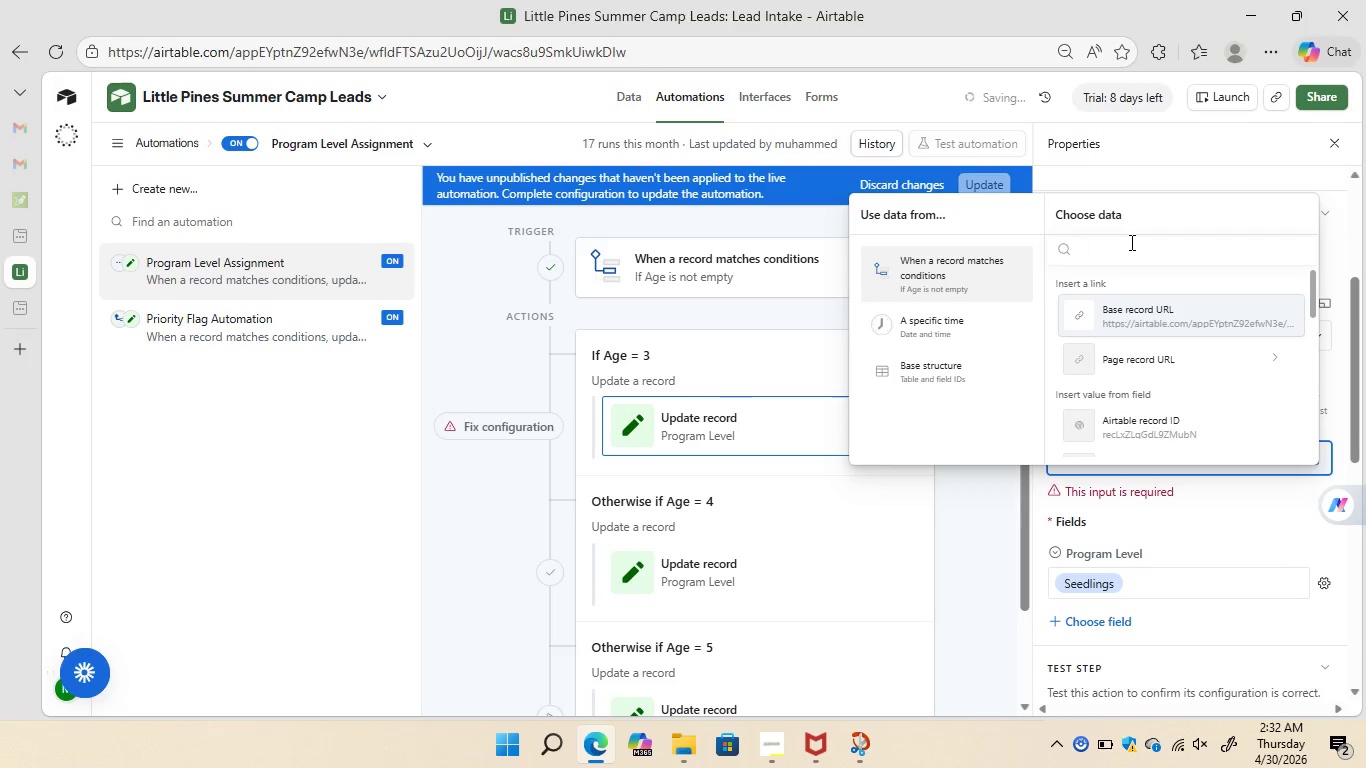 
type(airt)
 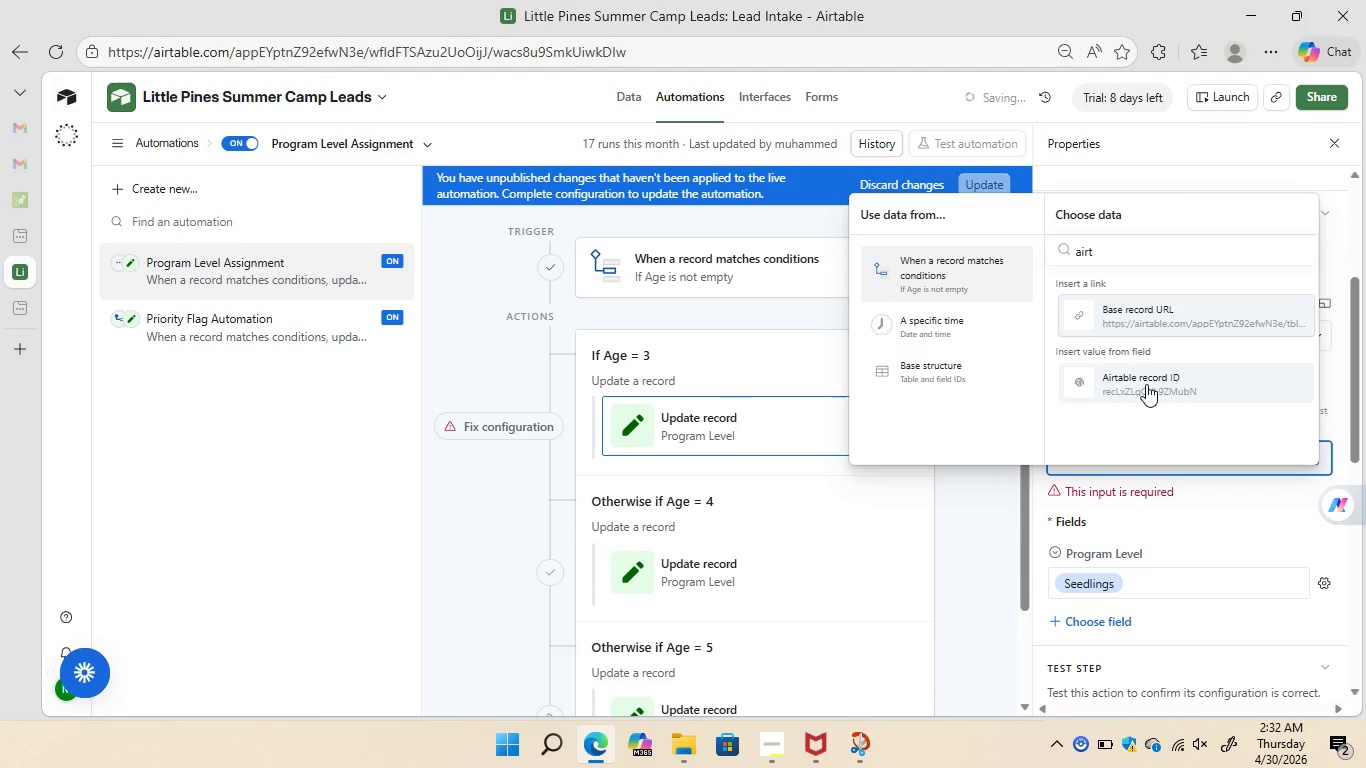 
wait(5.38)
 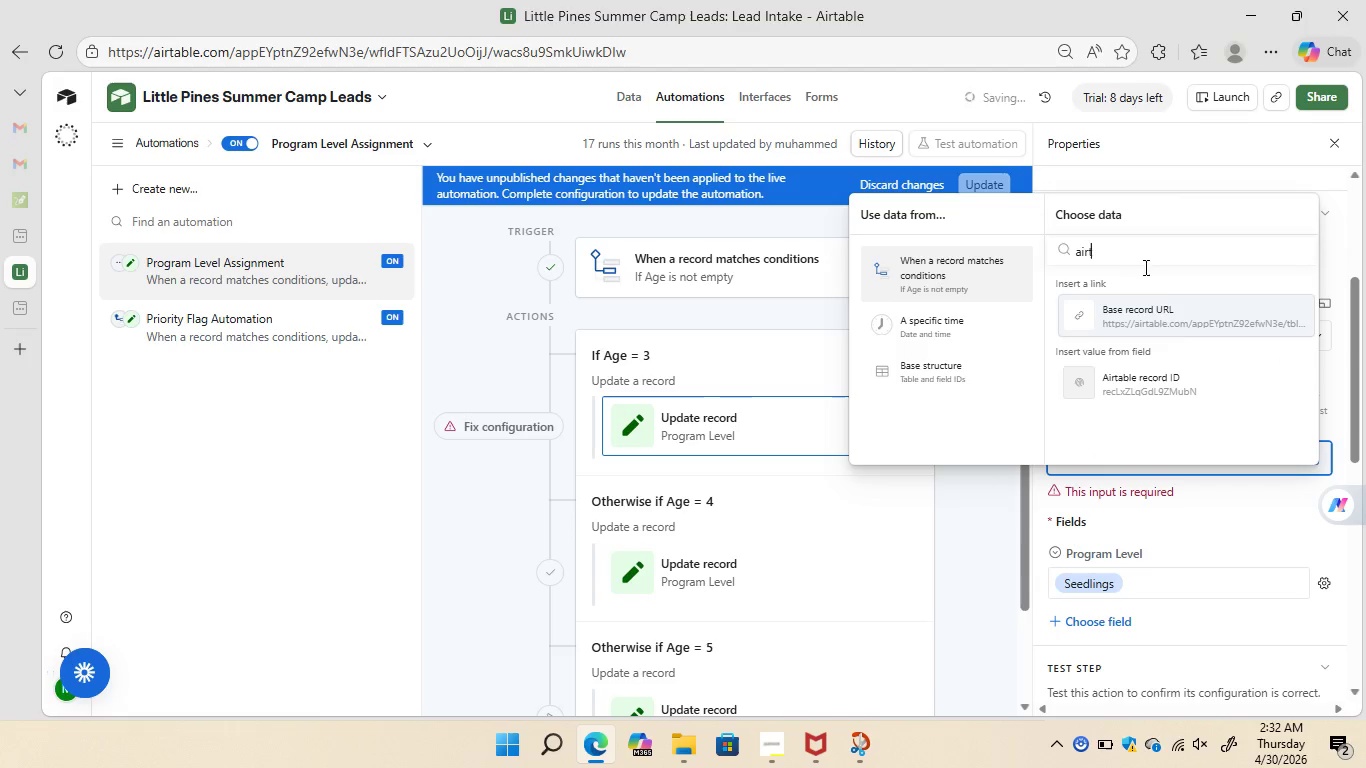 
left_click([1146, 384])
 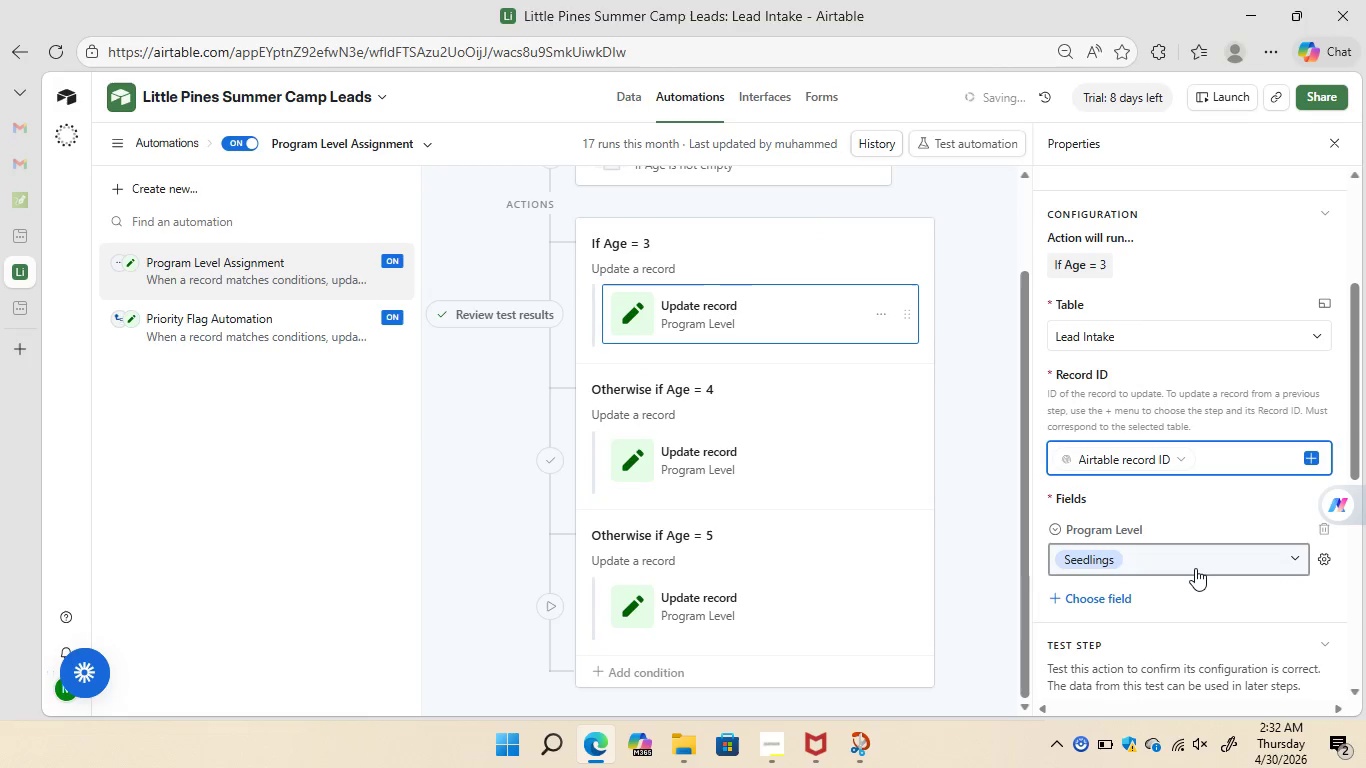 
wait(7.19)
 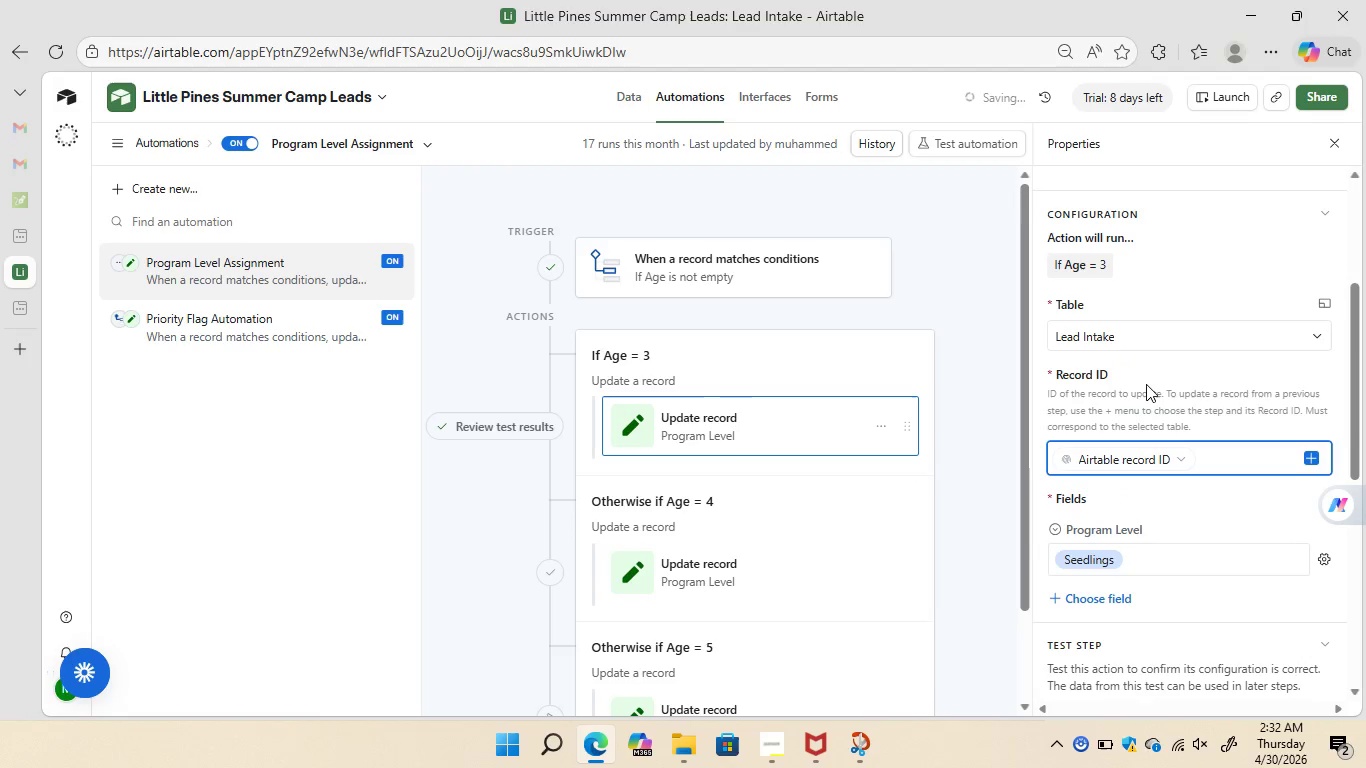 
left_click([1210, 442])
 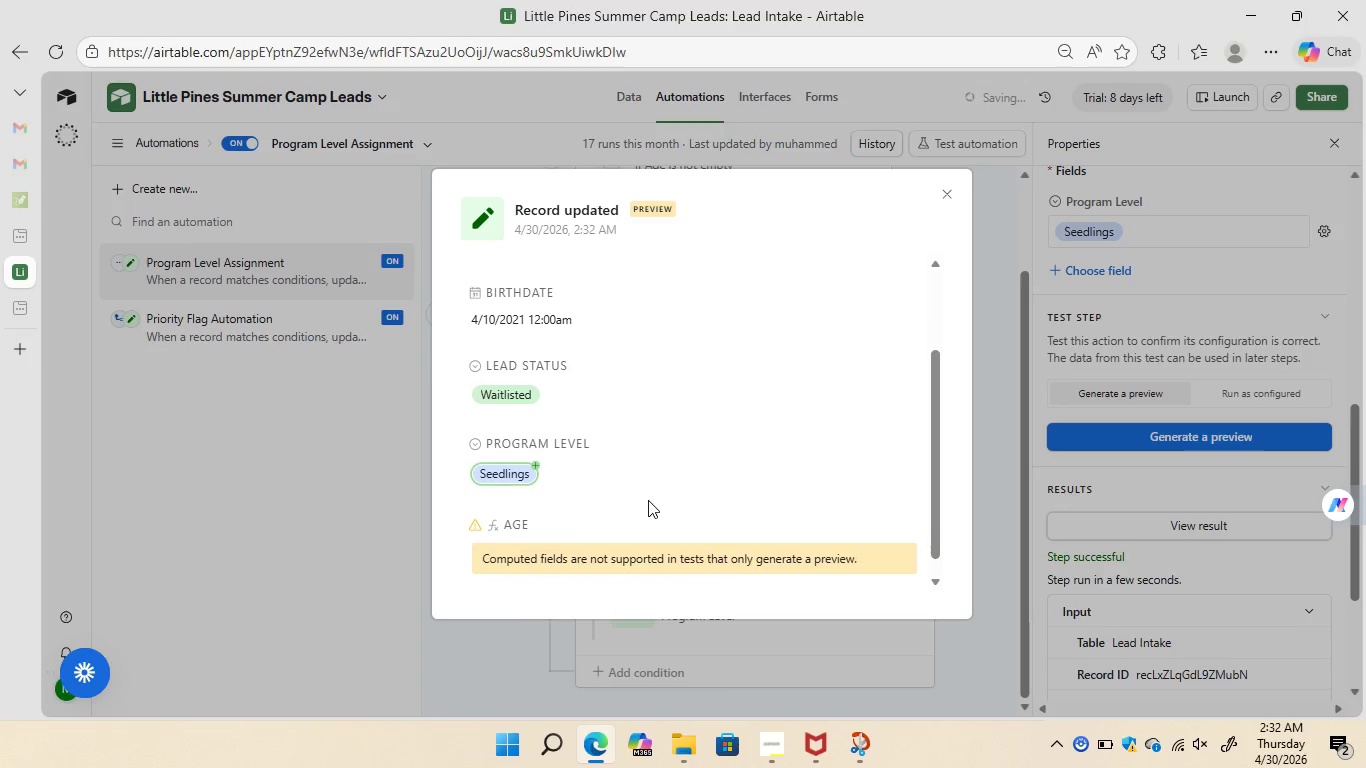 
wait(10.84)
 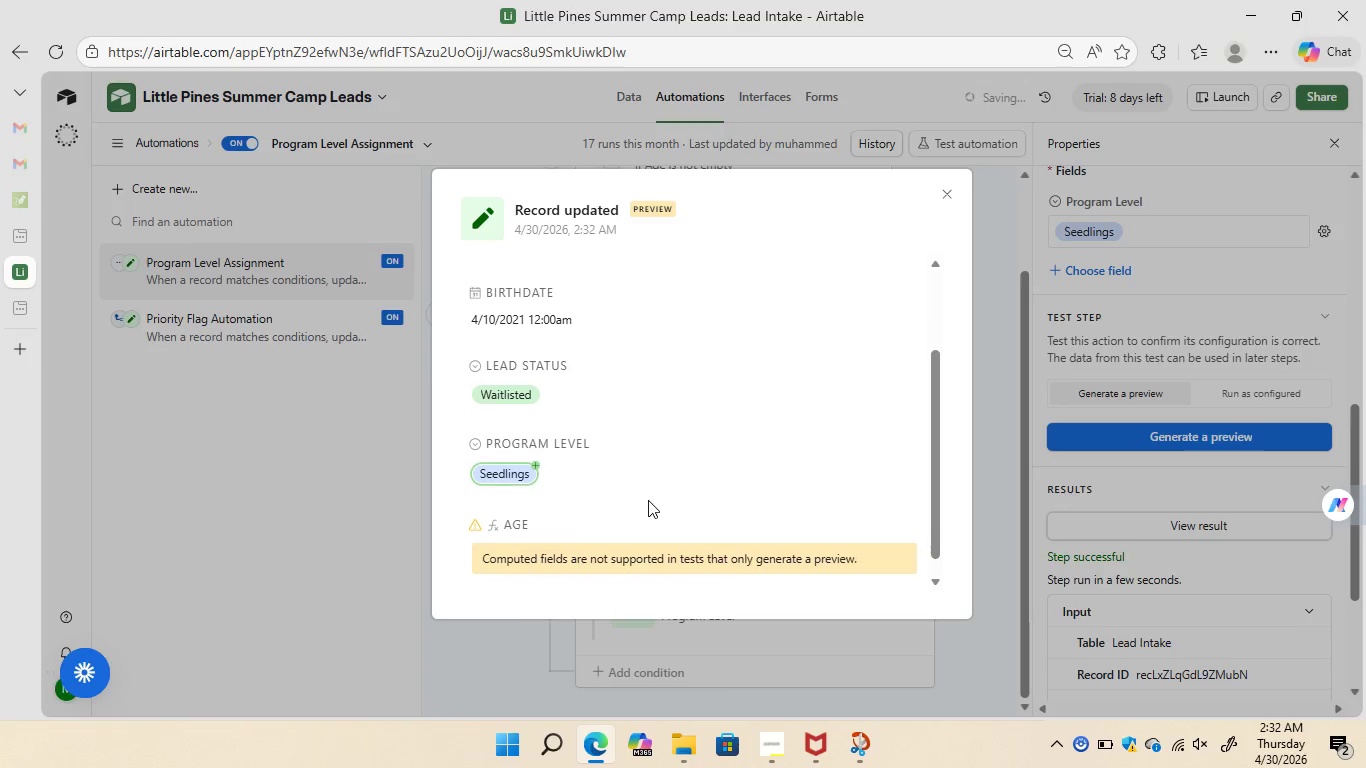 
left_click([950, 194])
 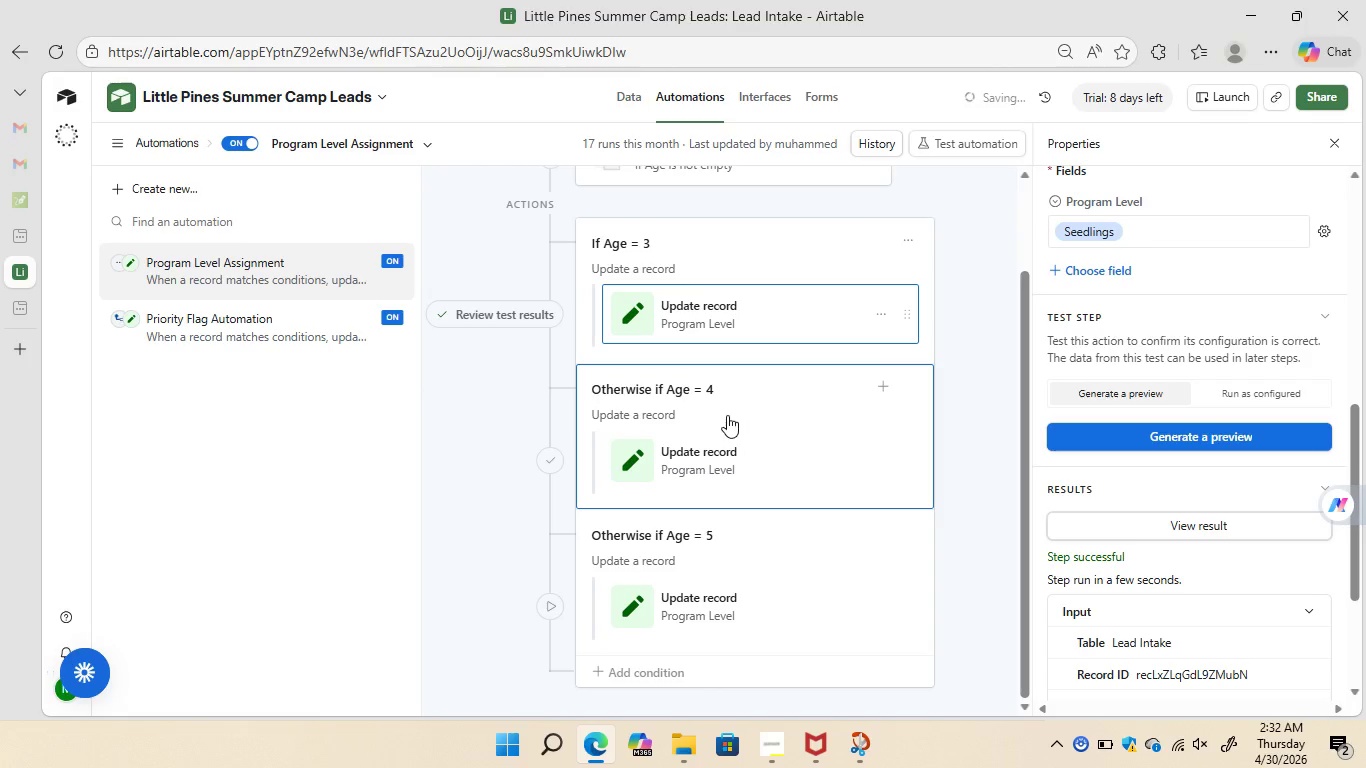 
left_click([725, 418])
 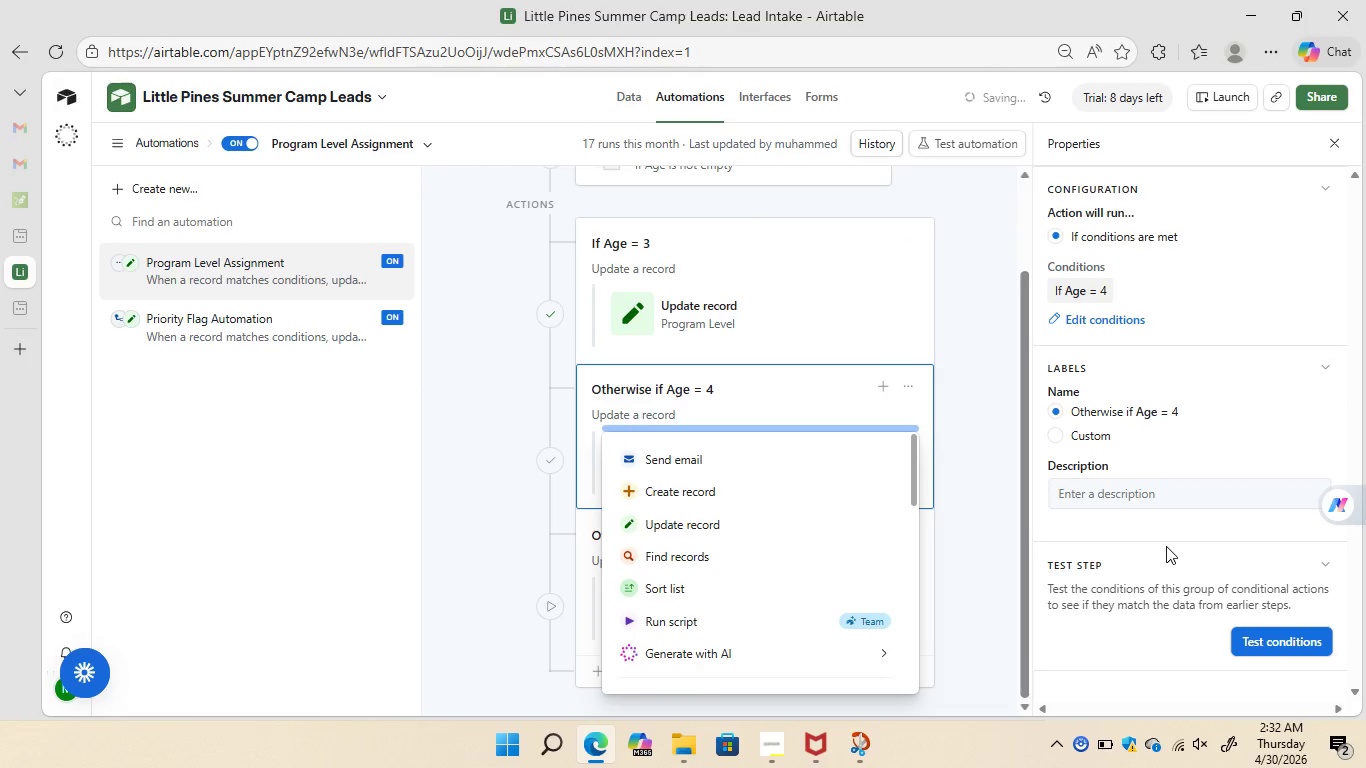 
left_click([1255, 645])
 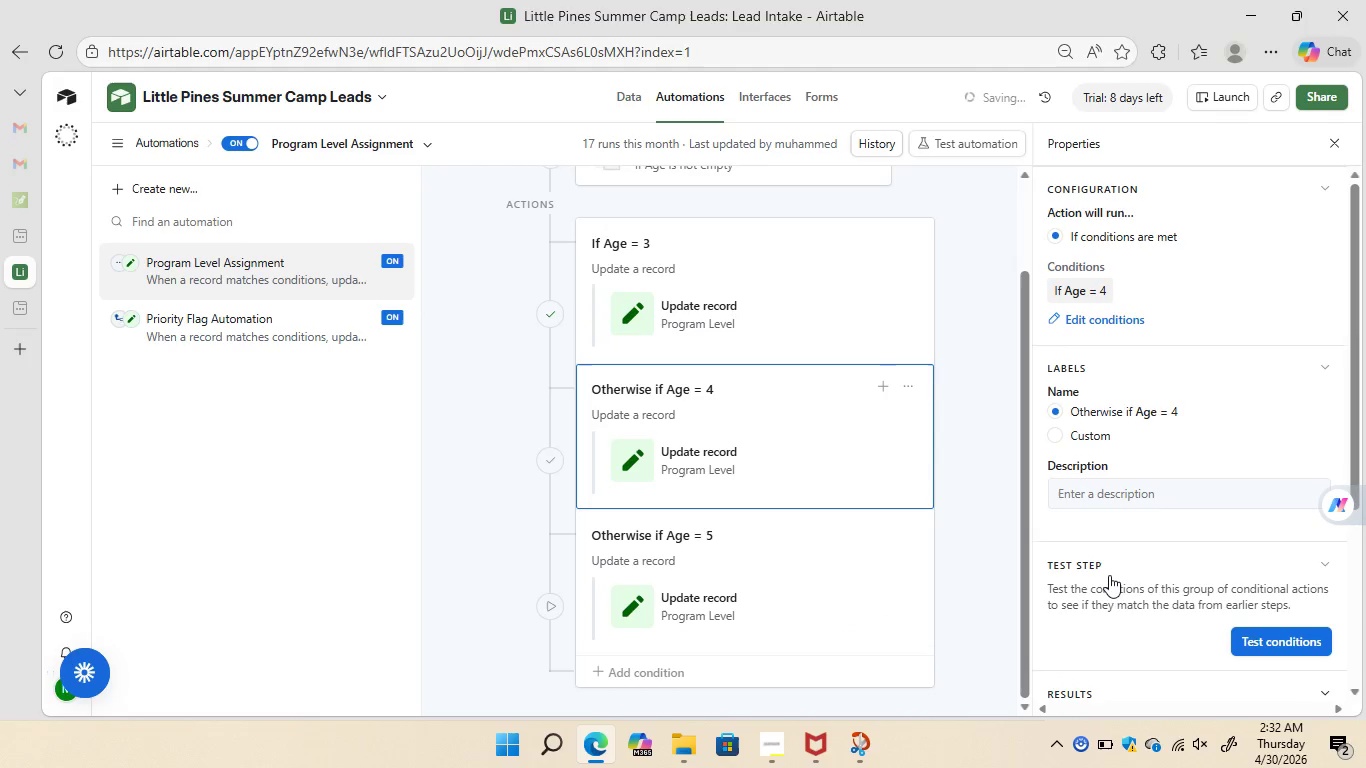 
wait(14.36)
 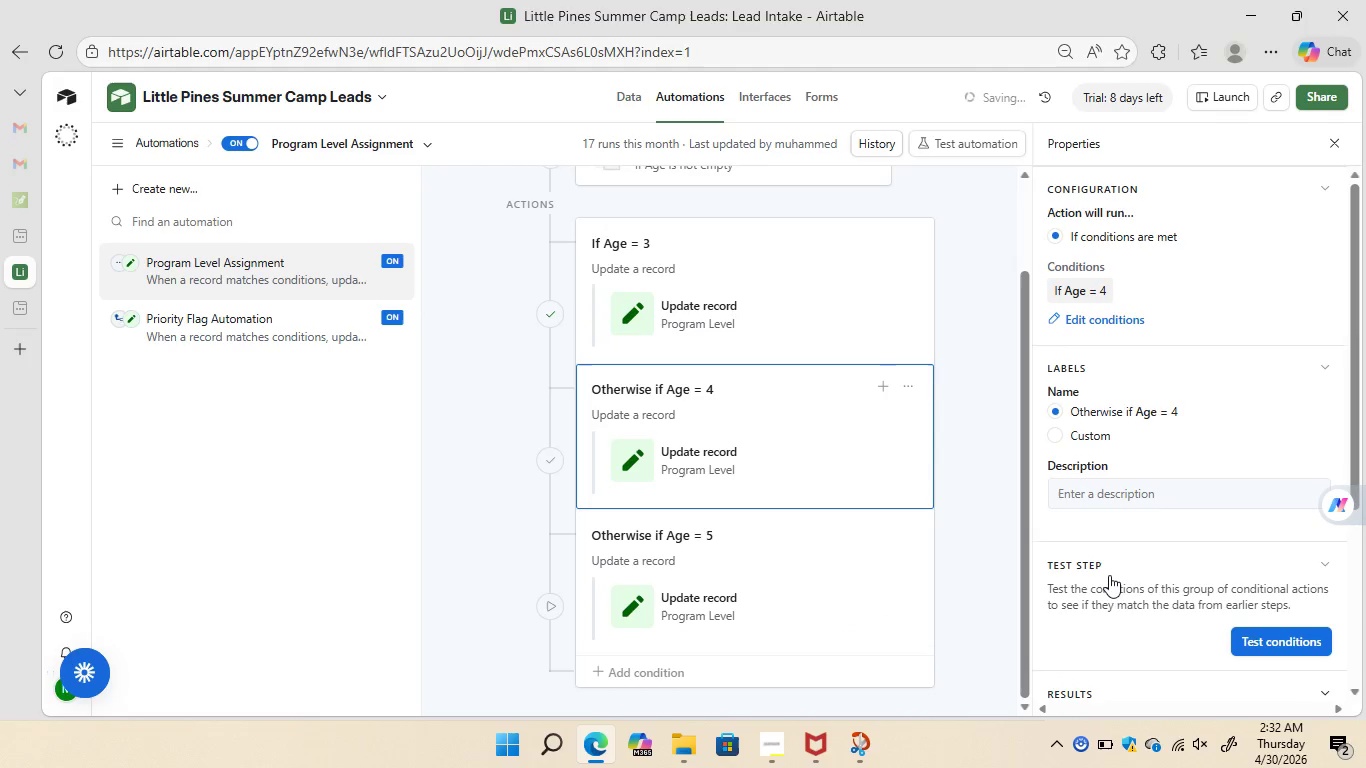 
left_click([767, 260])
 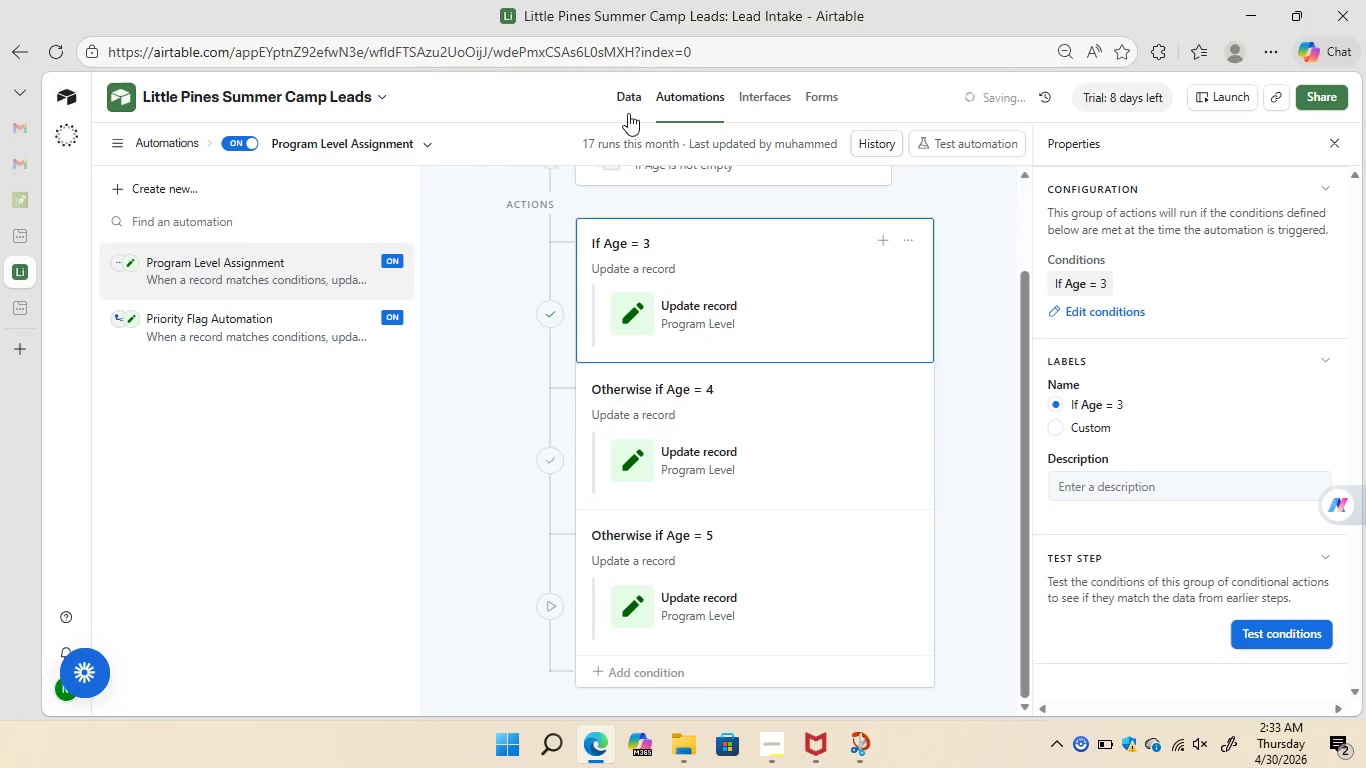 
left_click([626, 95])
 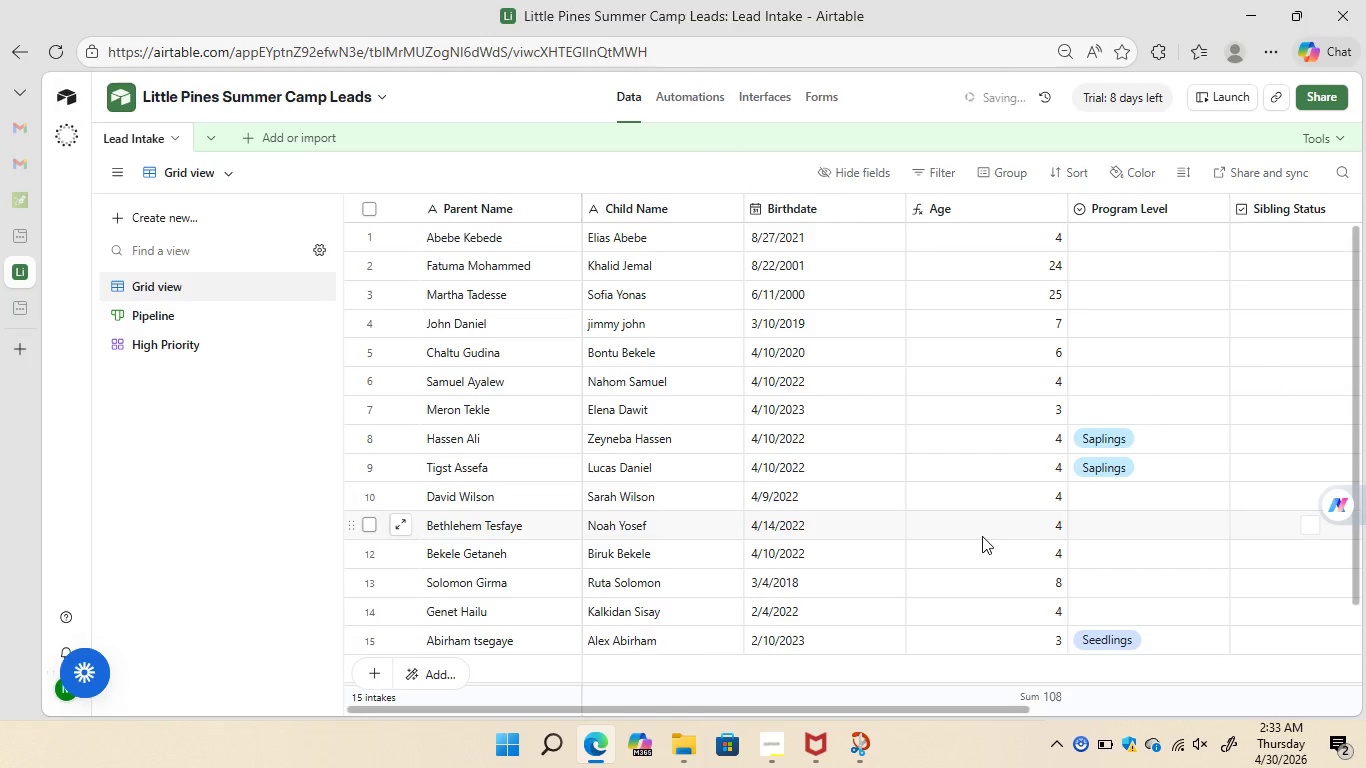 
wait(10.84)
 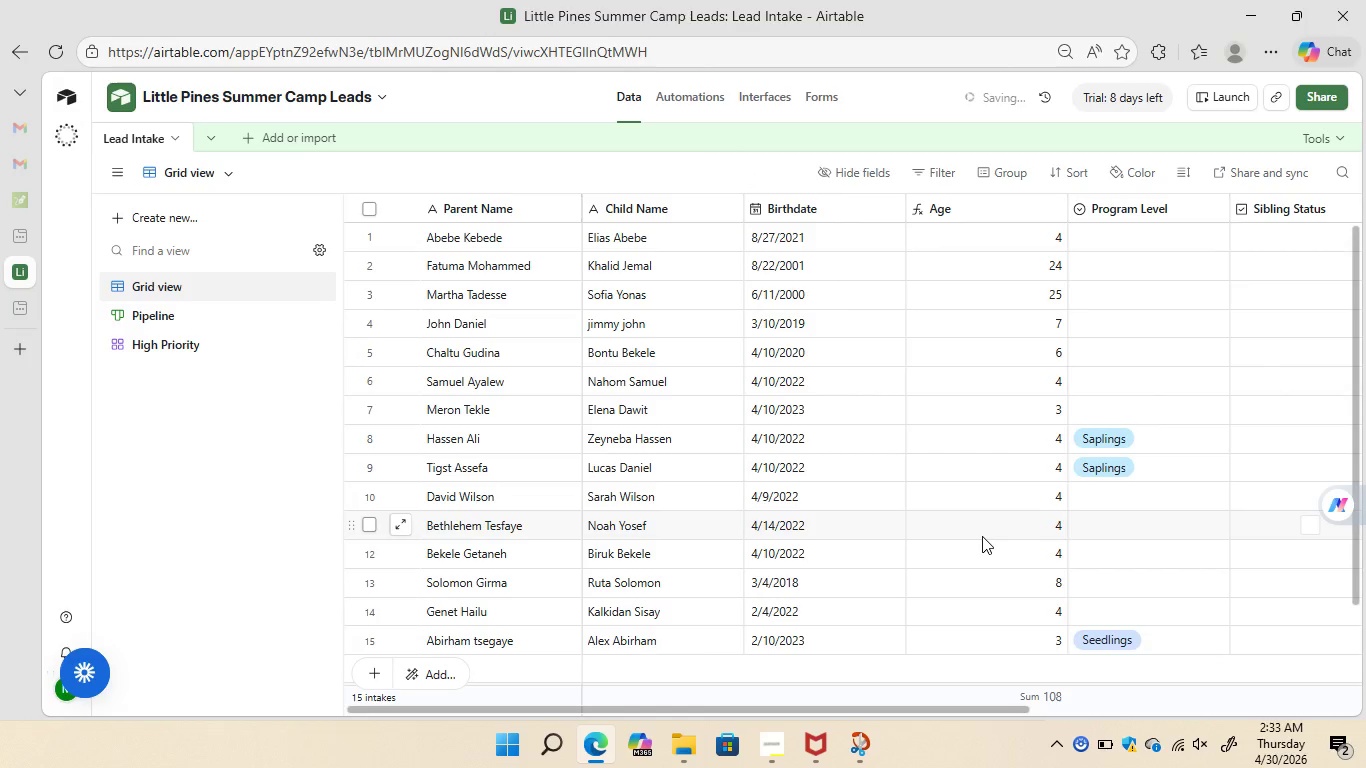 
left_click([1024, 324])
 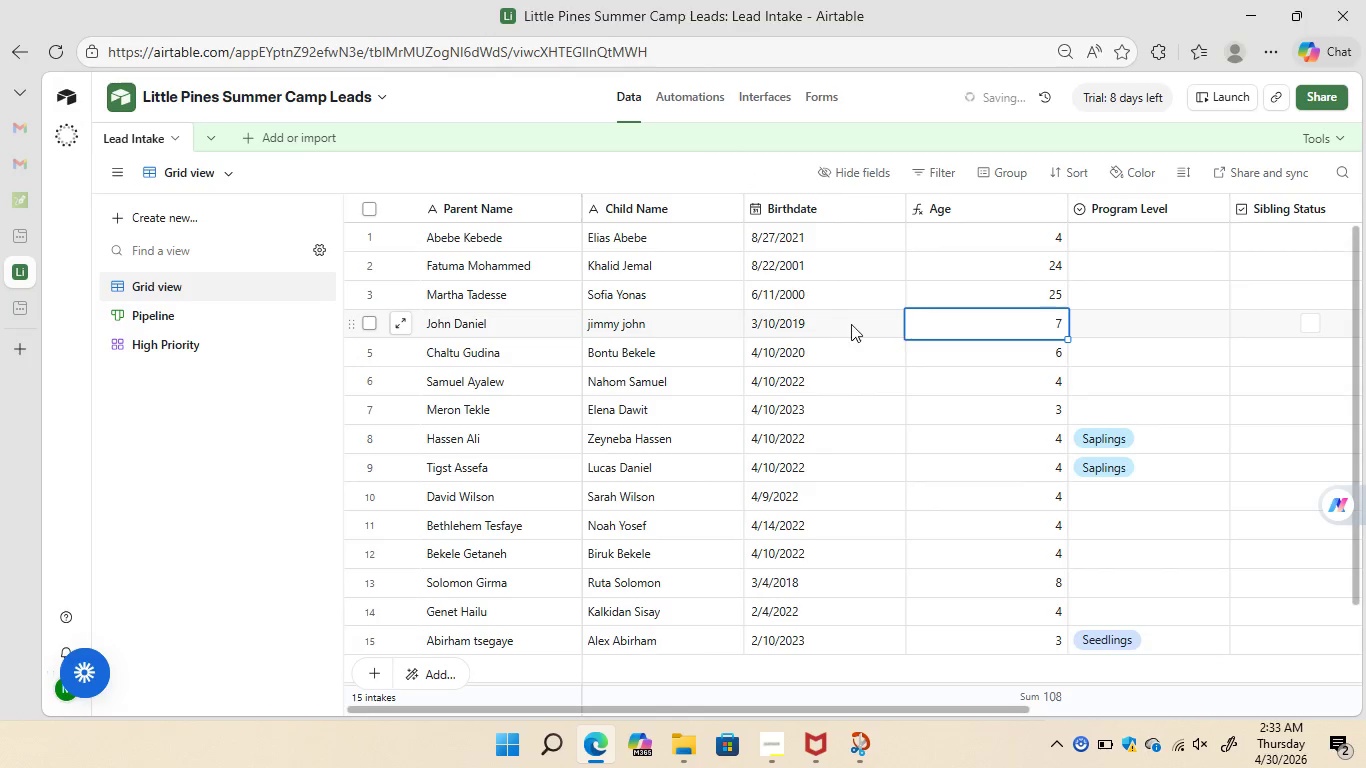 
left_click([842, 324])
 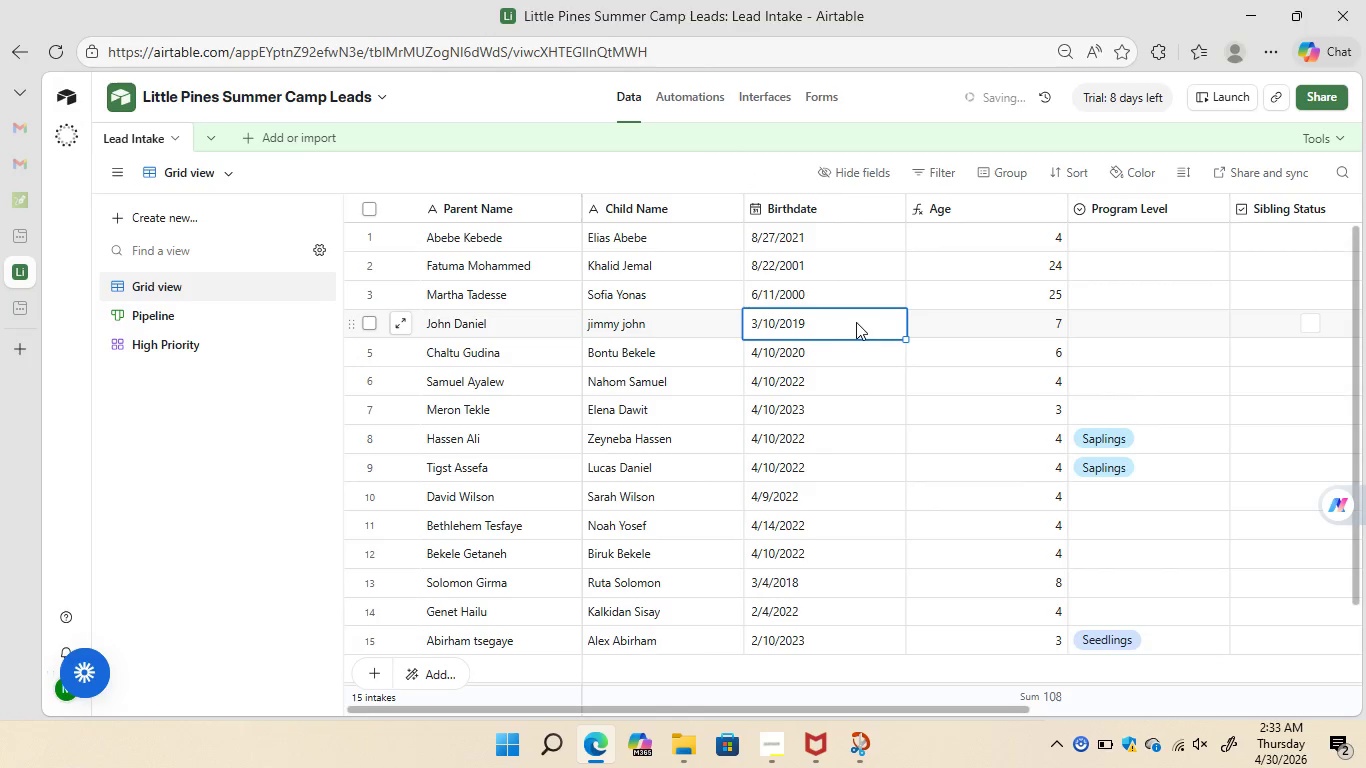 
left_click([856, 322])
 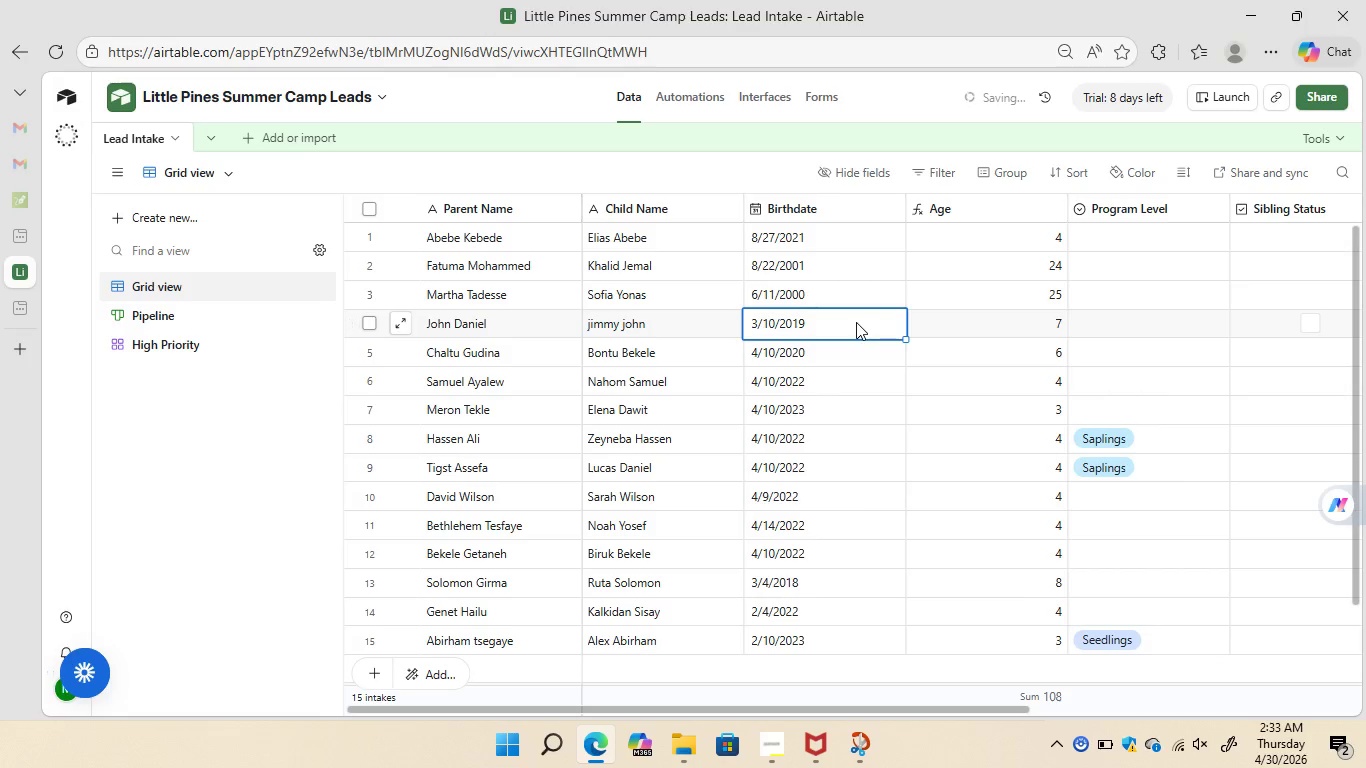 
double_click([856, 322])
 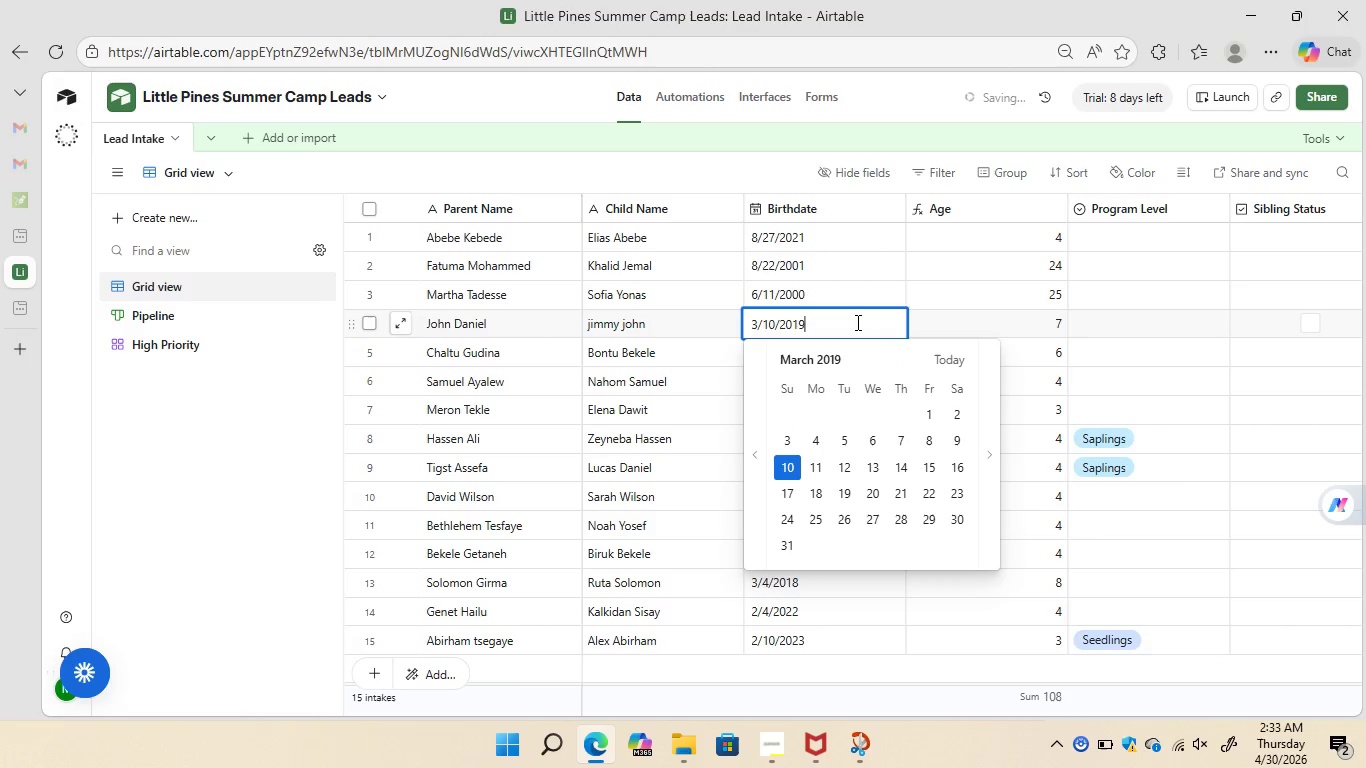 
key(Backspace)
key(Backspace)
type(23)
 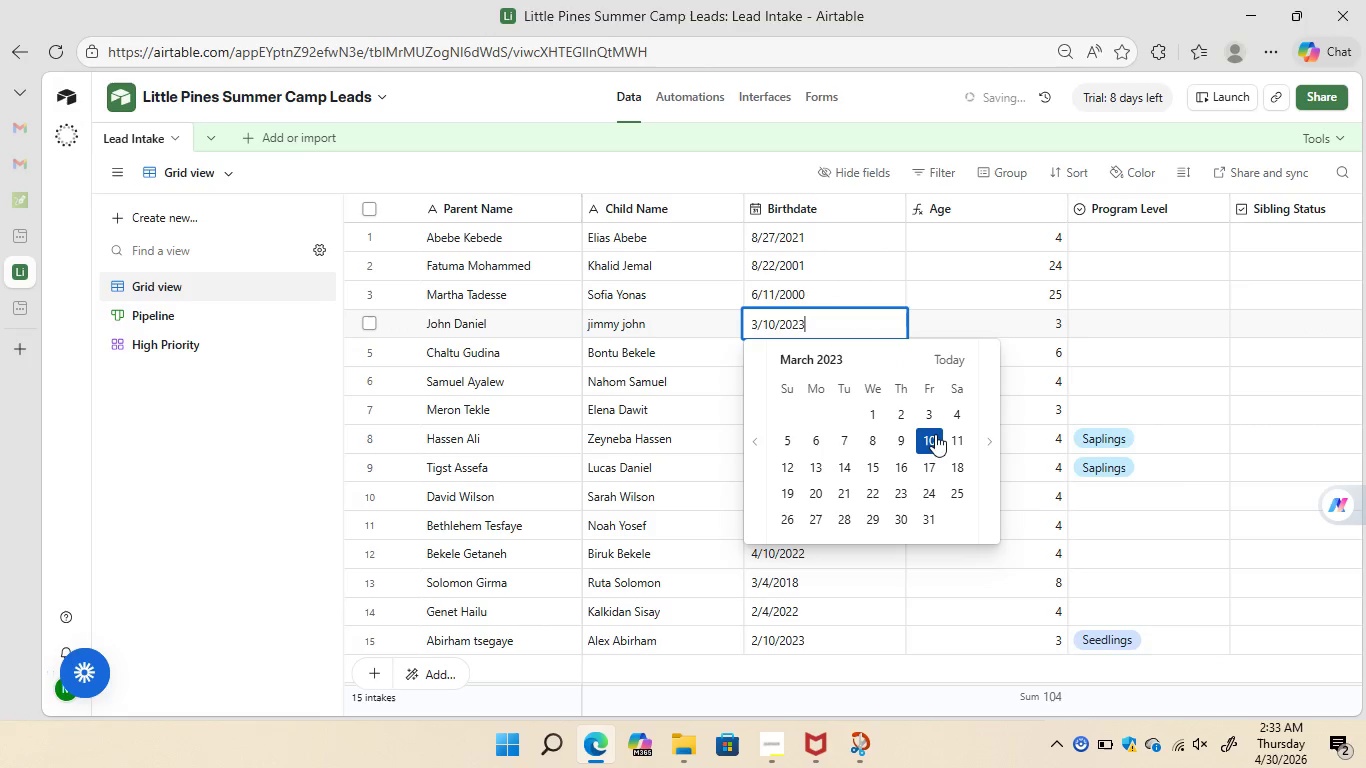 
left_click([935, 440])
 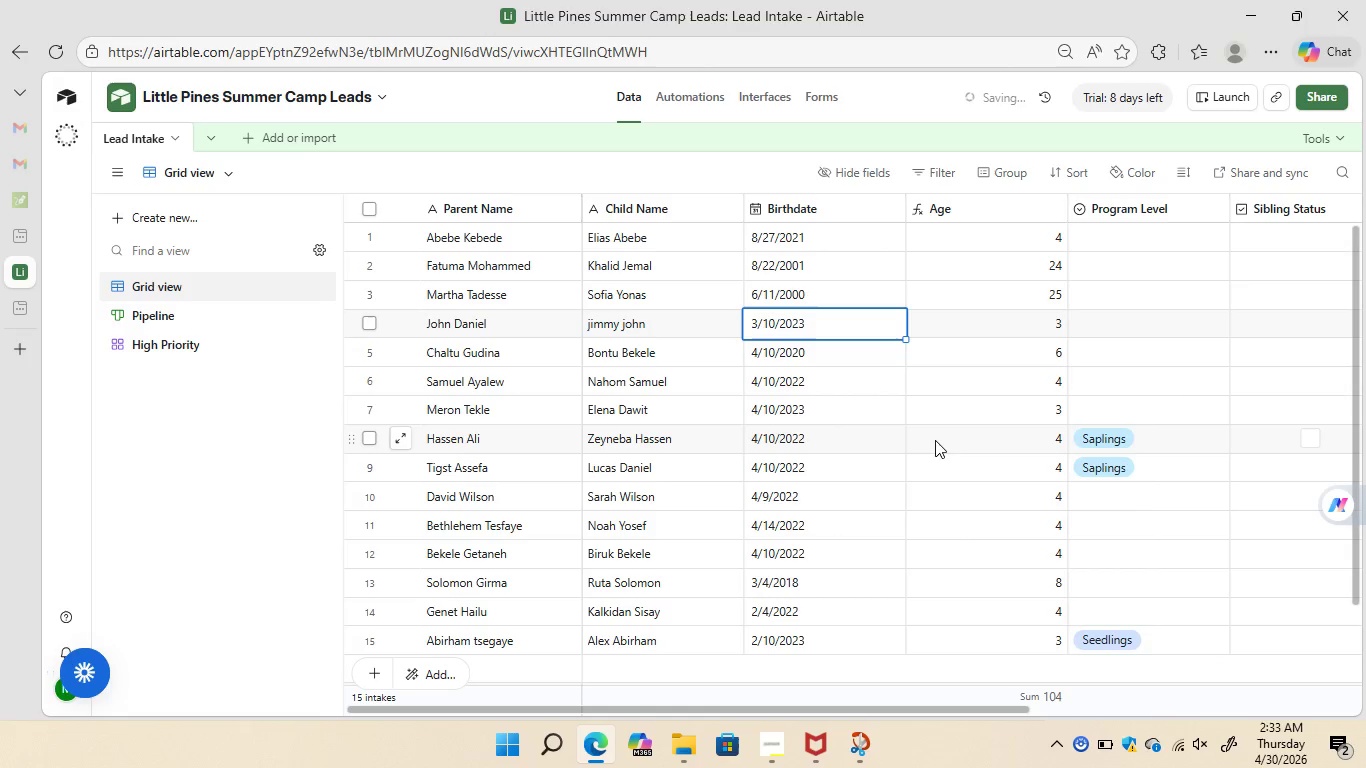 
wait(8.42)
 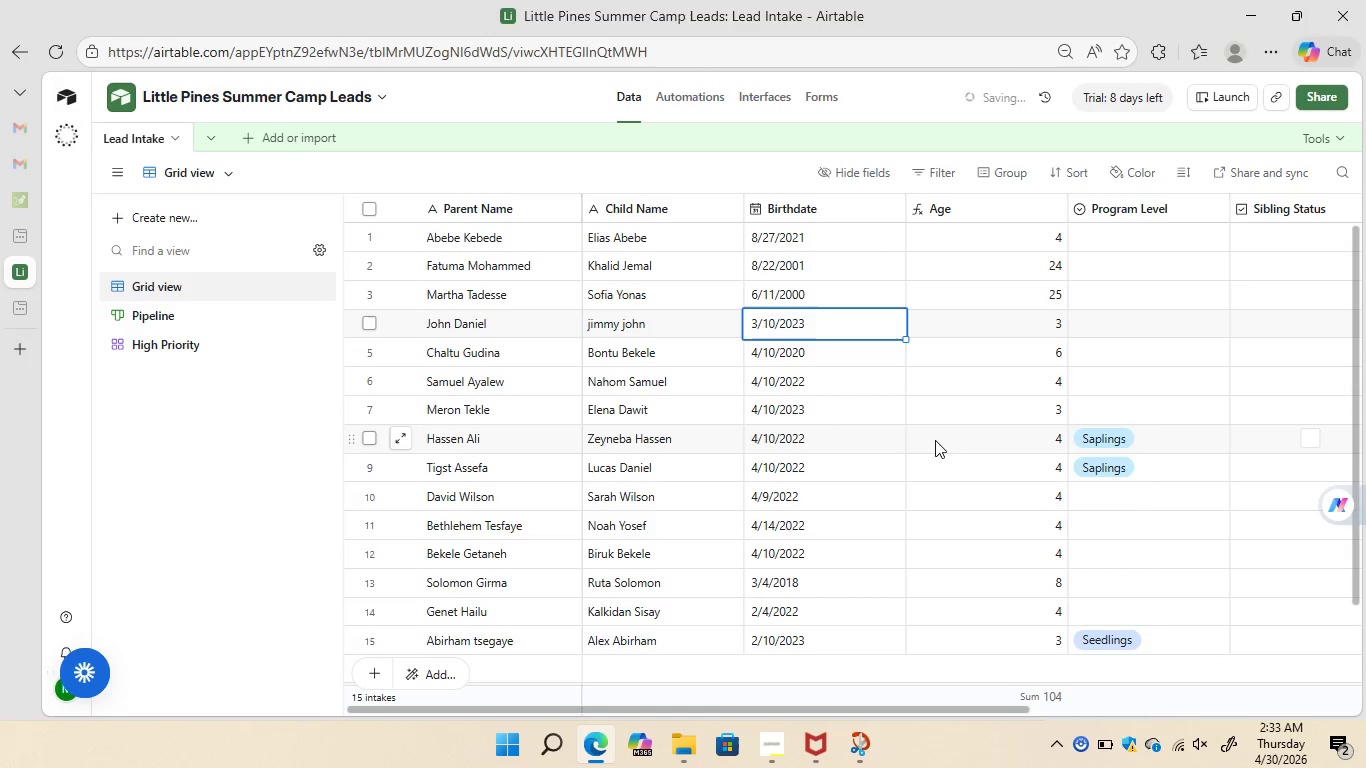 
right_click([969, 208])
 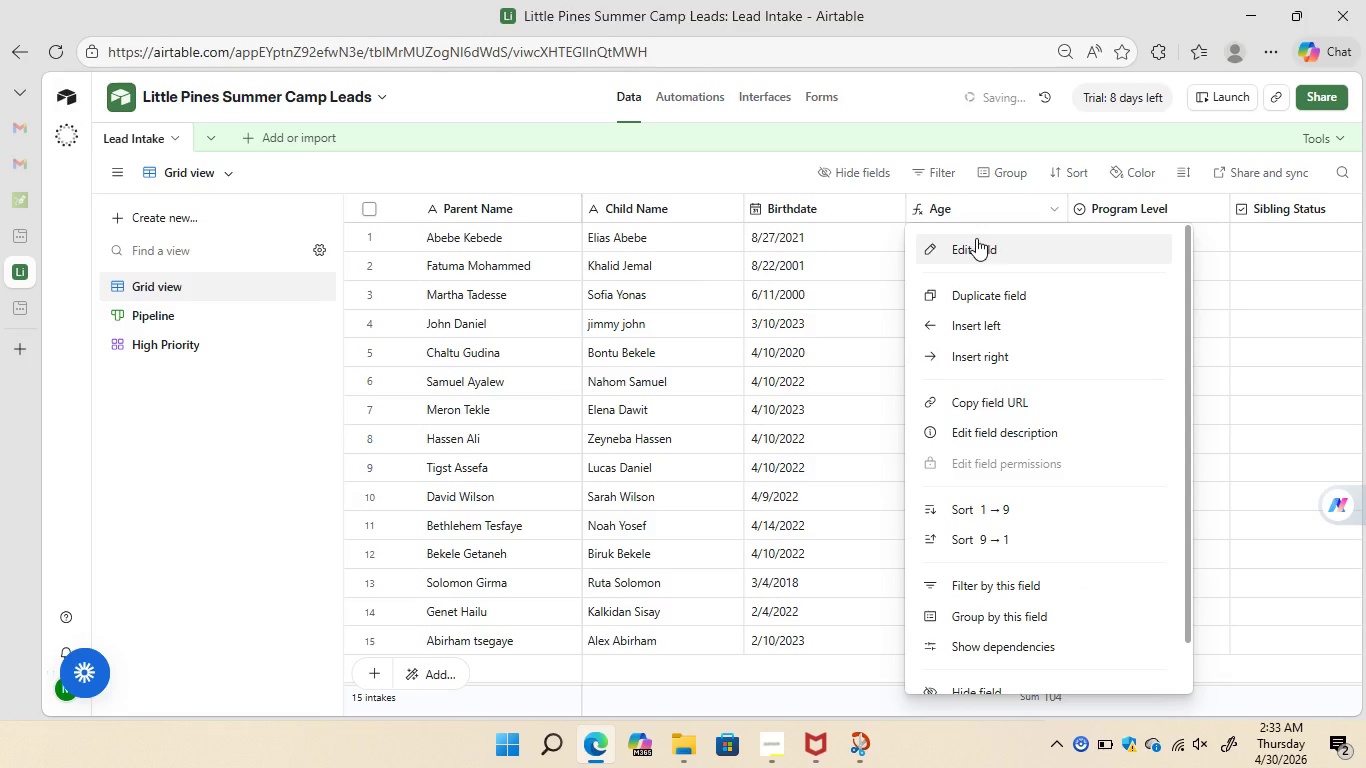 
left_click([976, 238])
 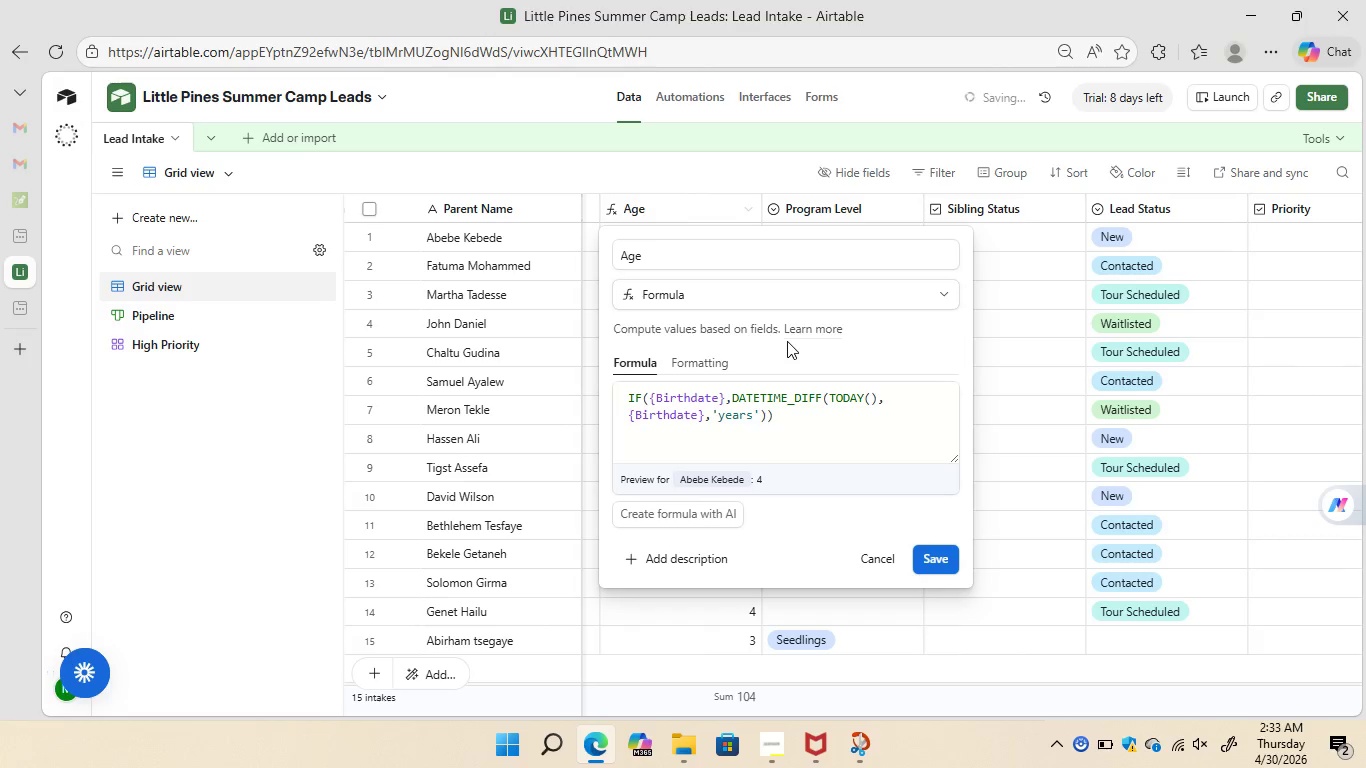 
wait(9.94)
 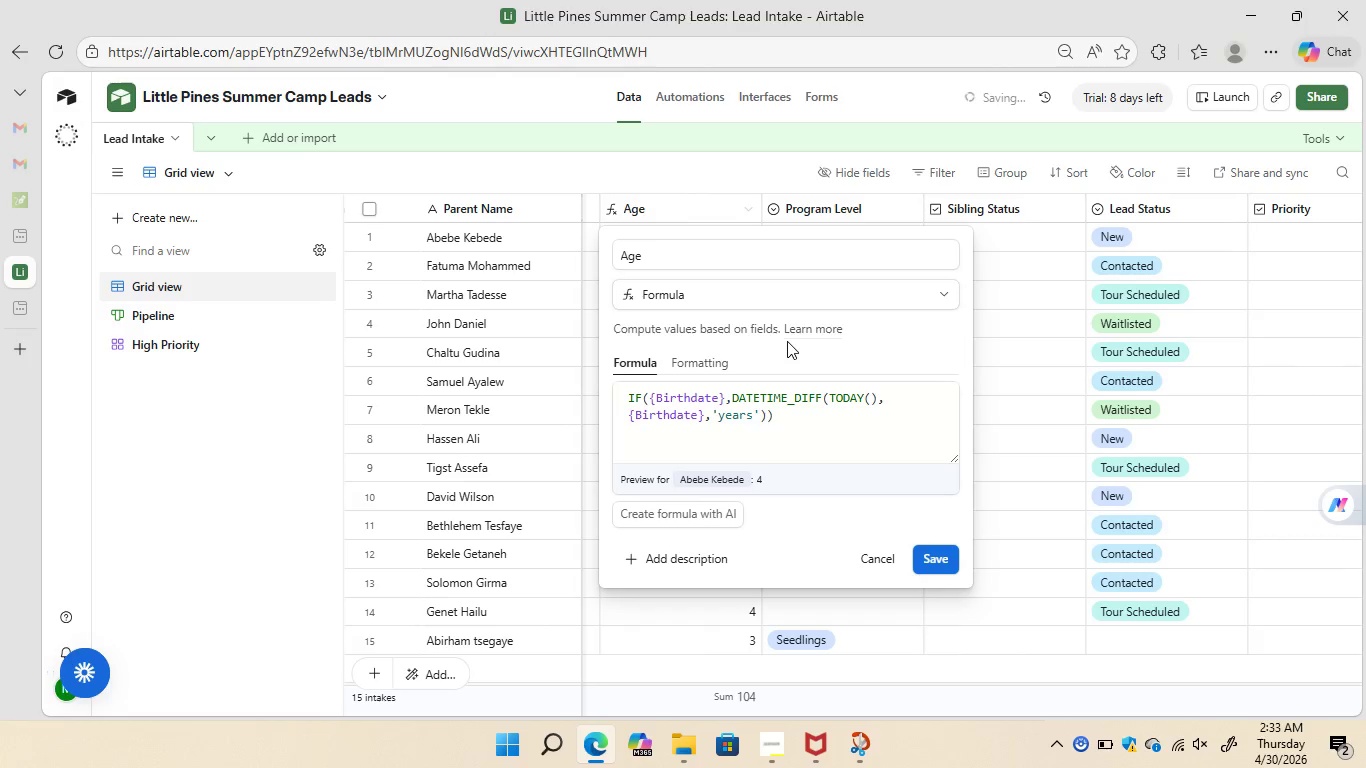 
left_click([702, 364])
 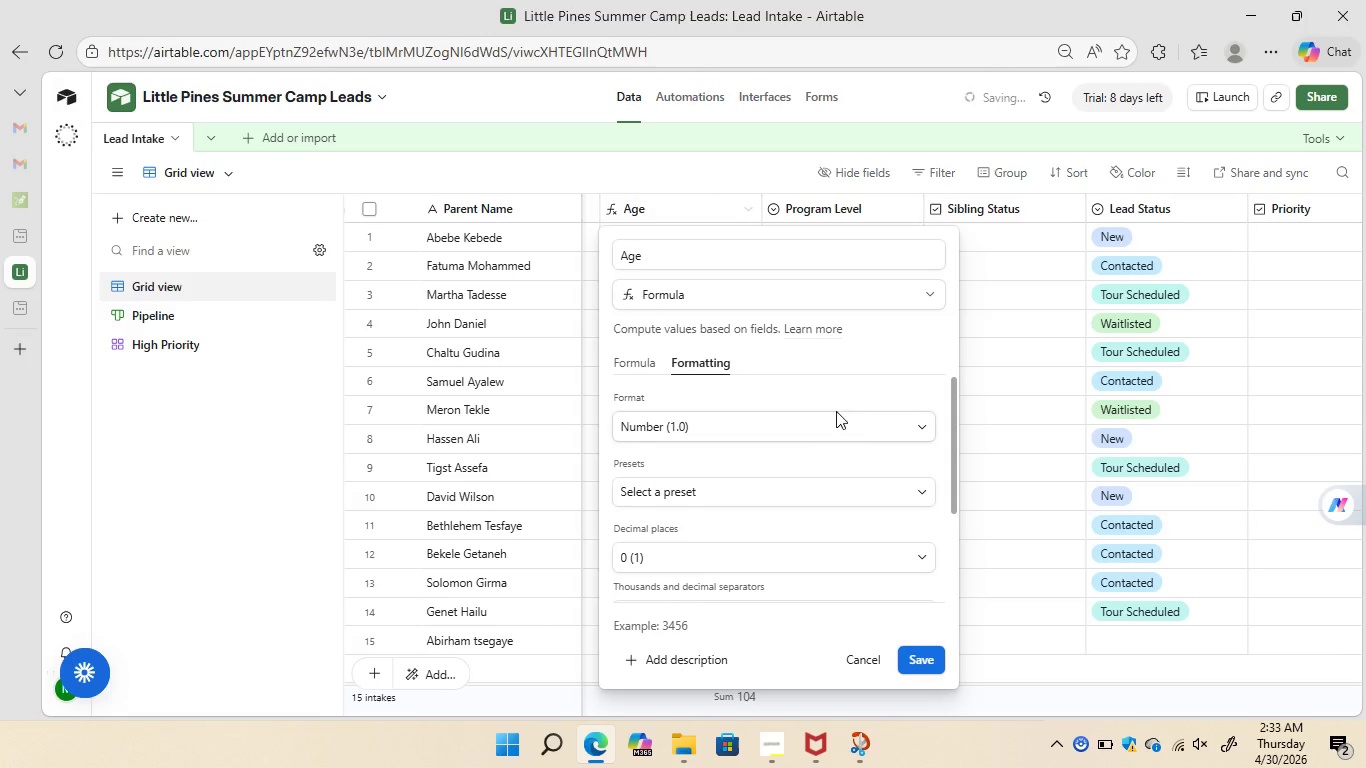 
left_click([910, 424])
 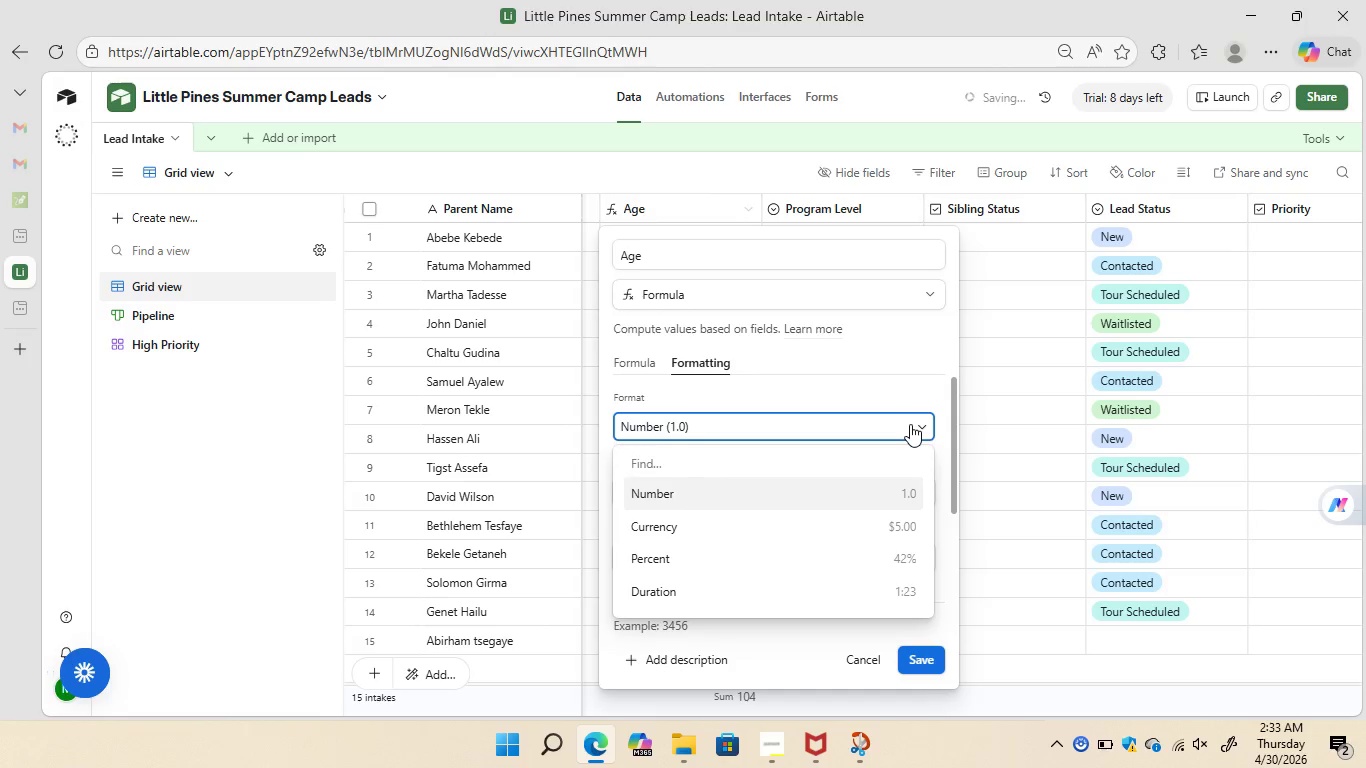 
type(inte)
key(Backspace)
key(Backspace)
key(Backspace)
key(Backspace)
 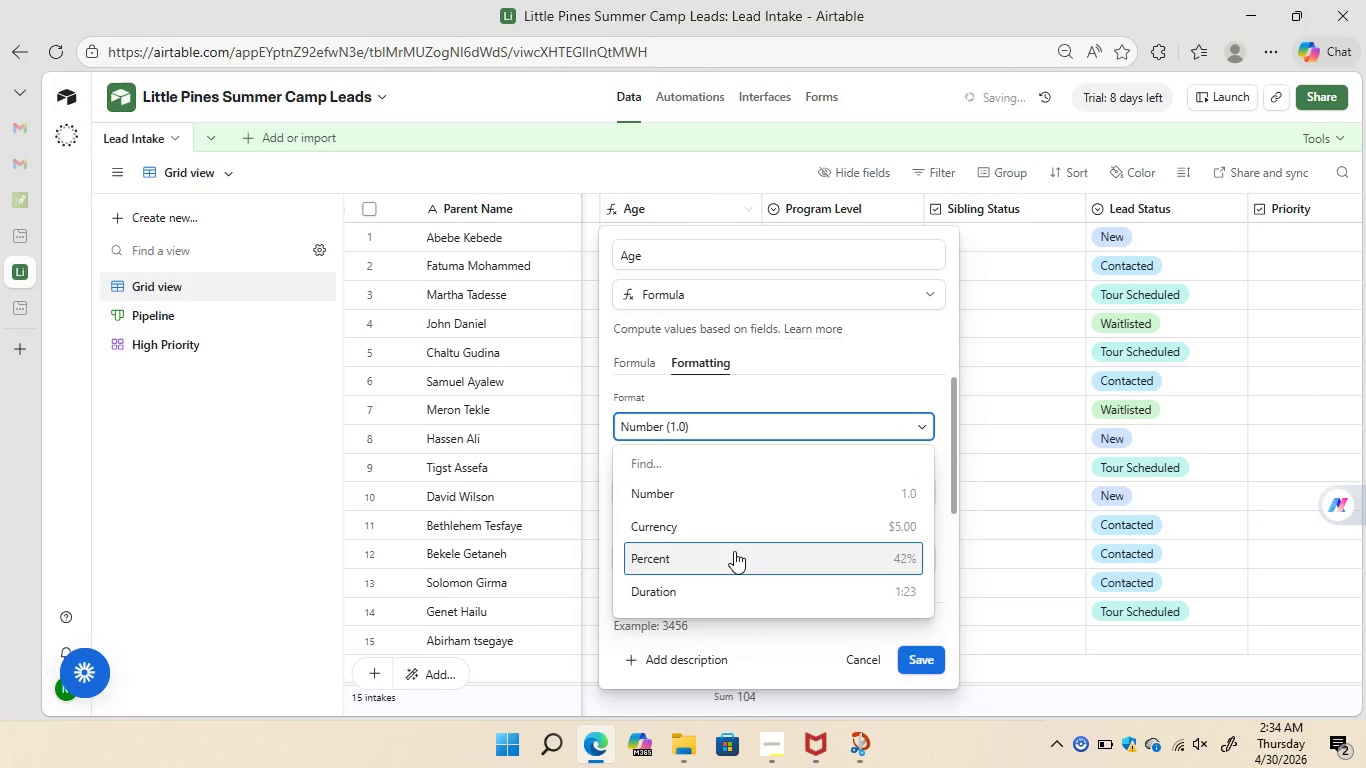 
wait(10.47)
 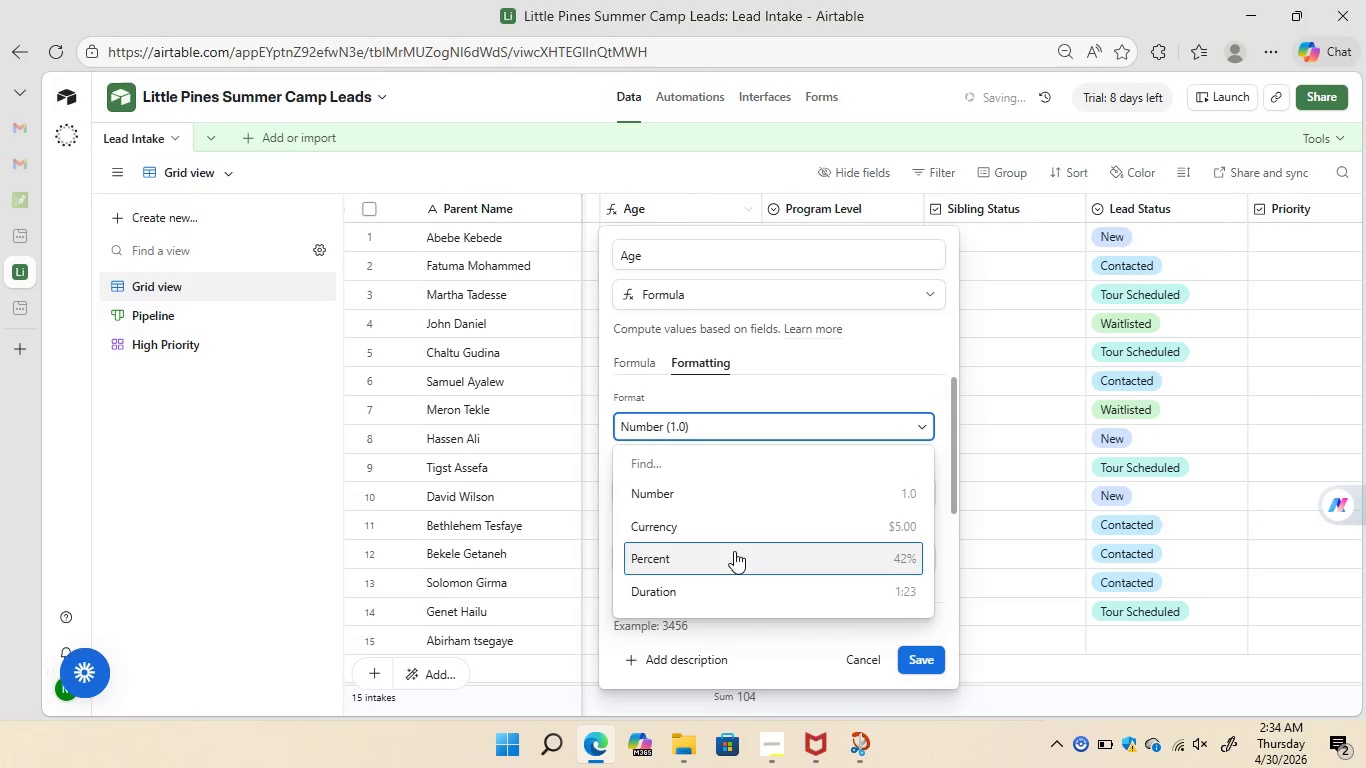 
left_click([704, 425])
 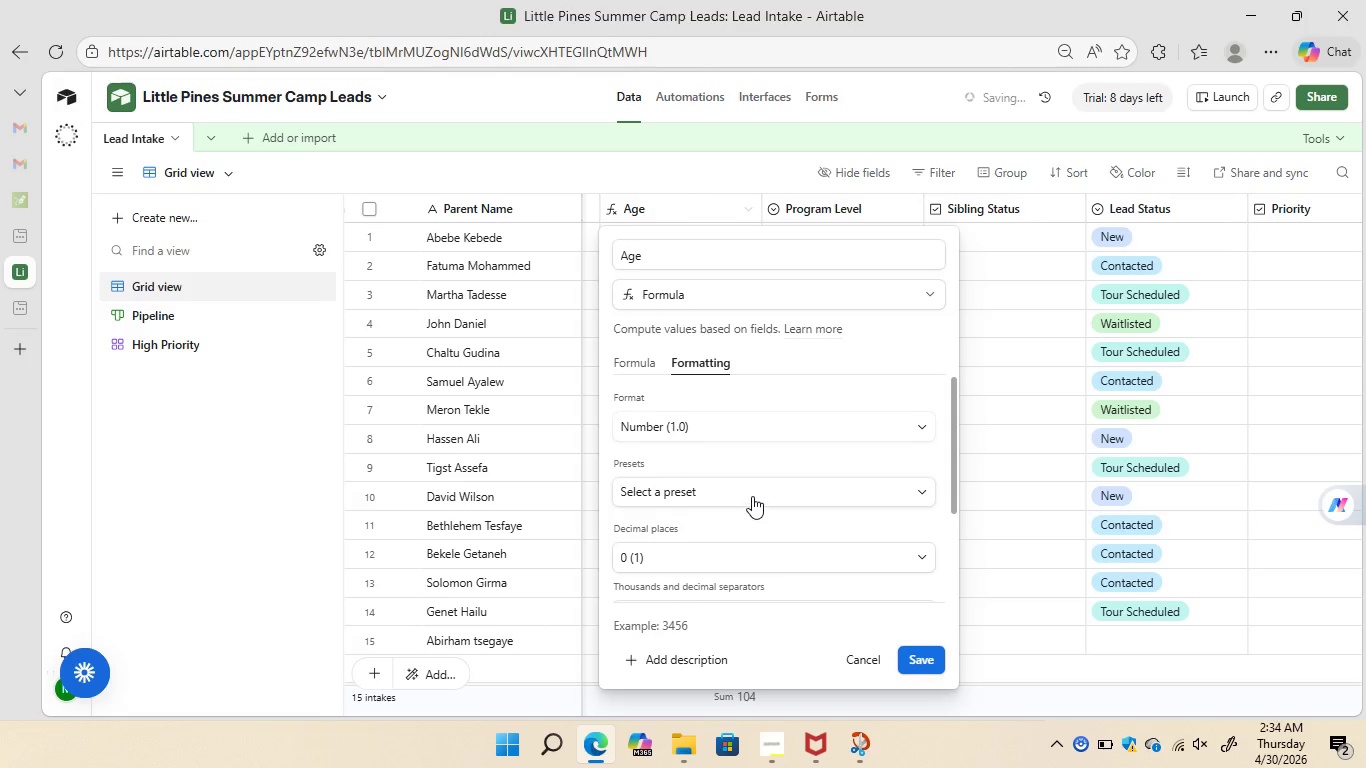 
left_click([752, 493])
 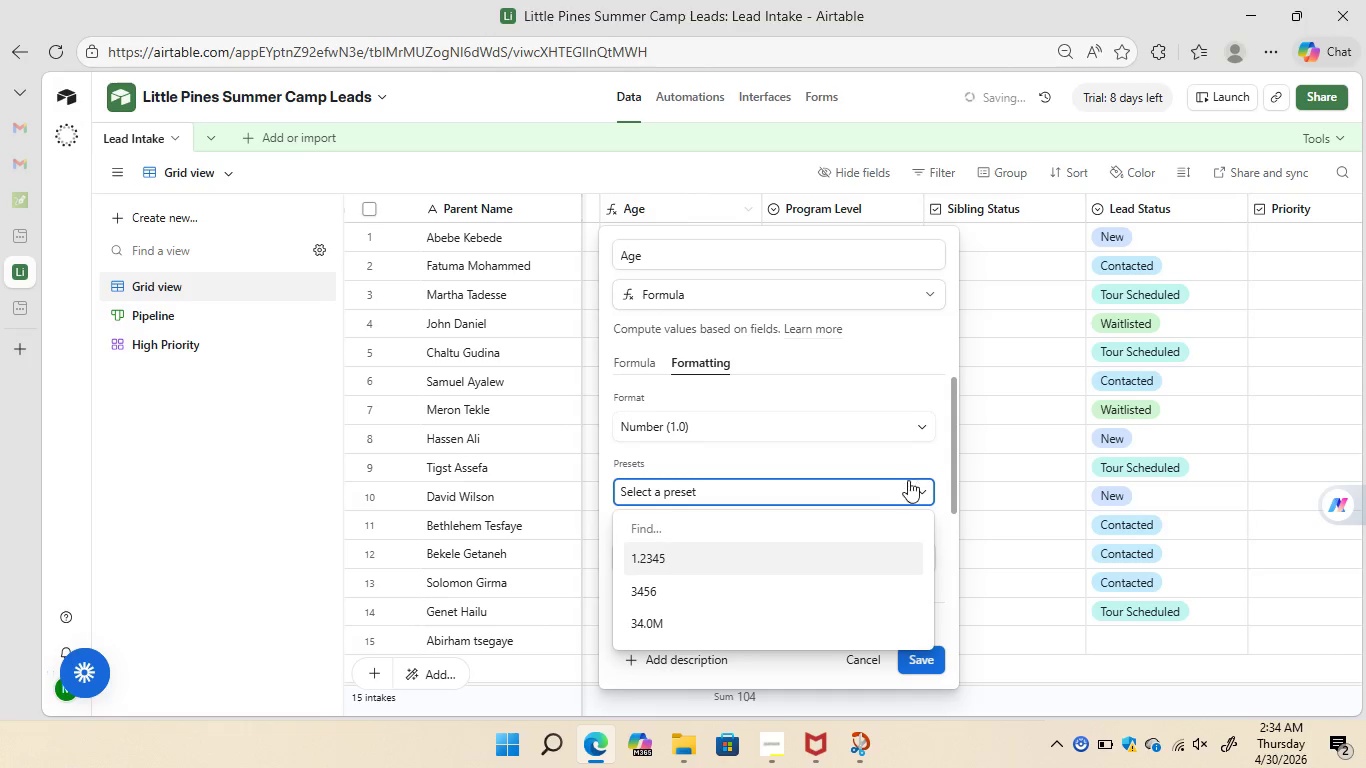 
left_click([913, 489])
 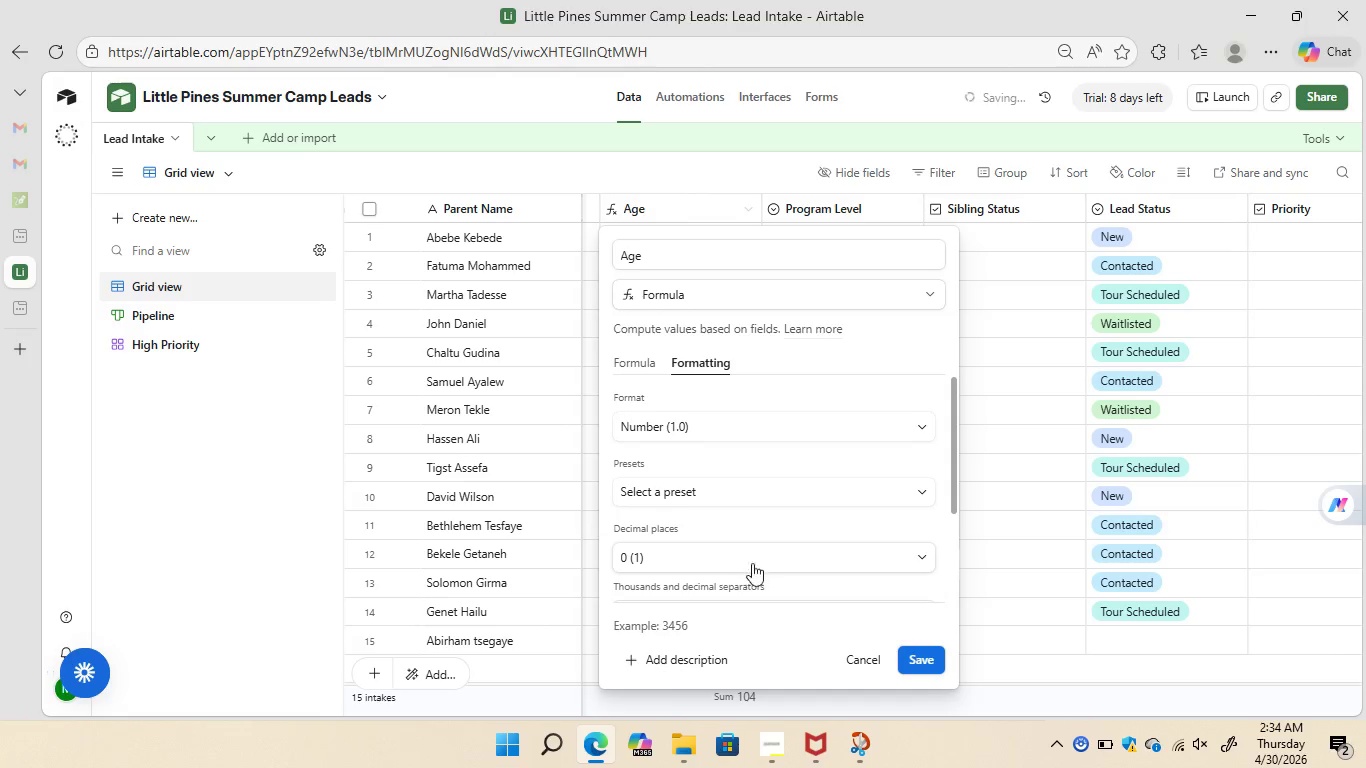 
left_click([779, 563])
 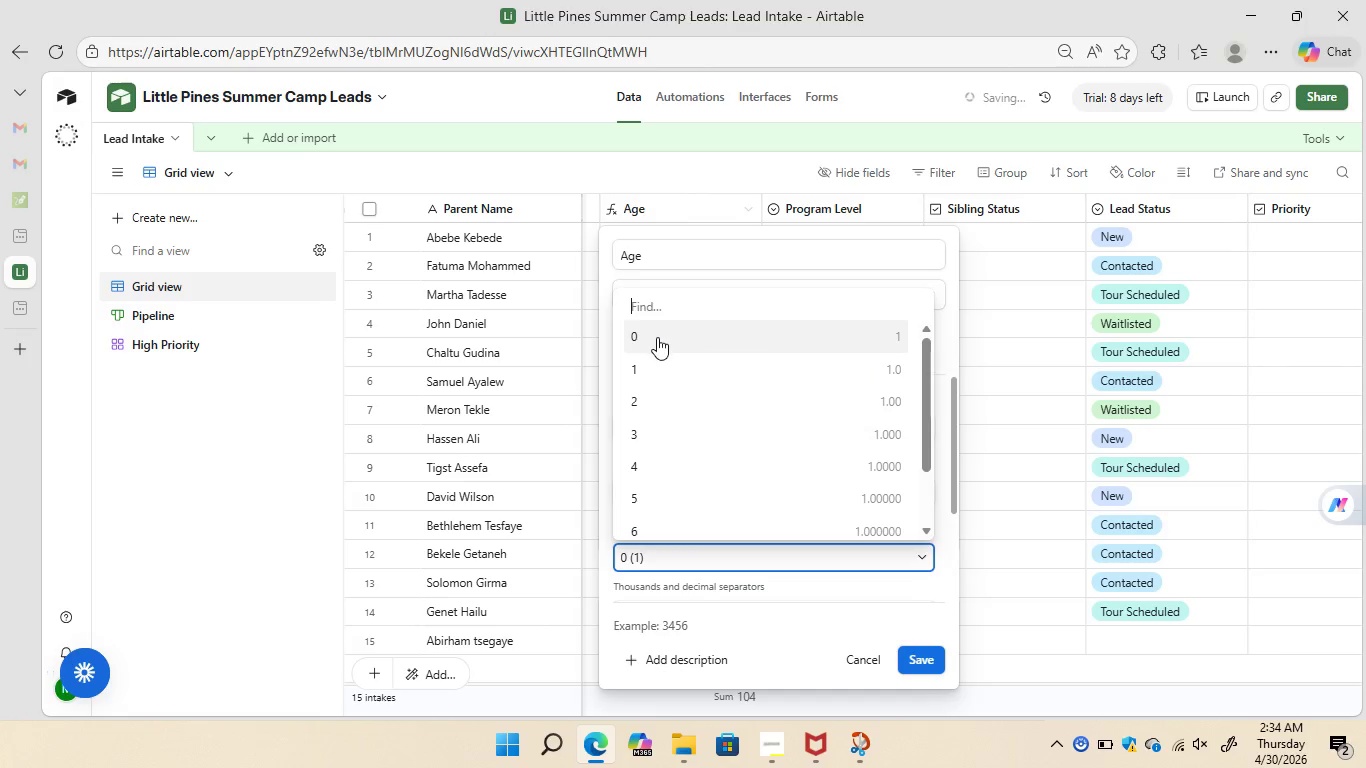 
left_click([657, 337])
 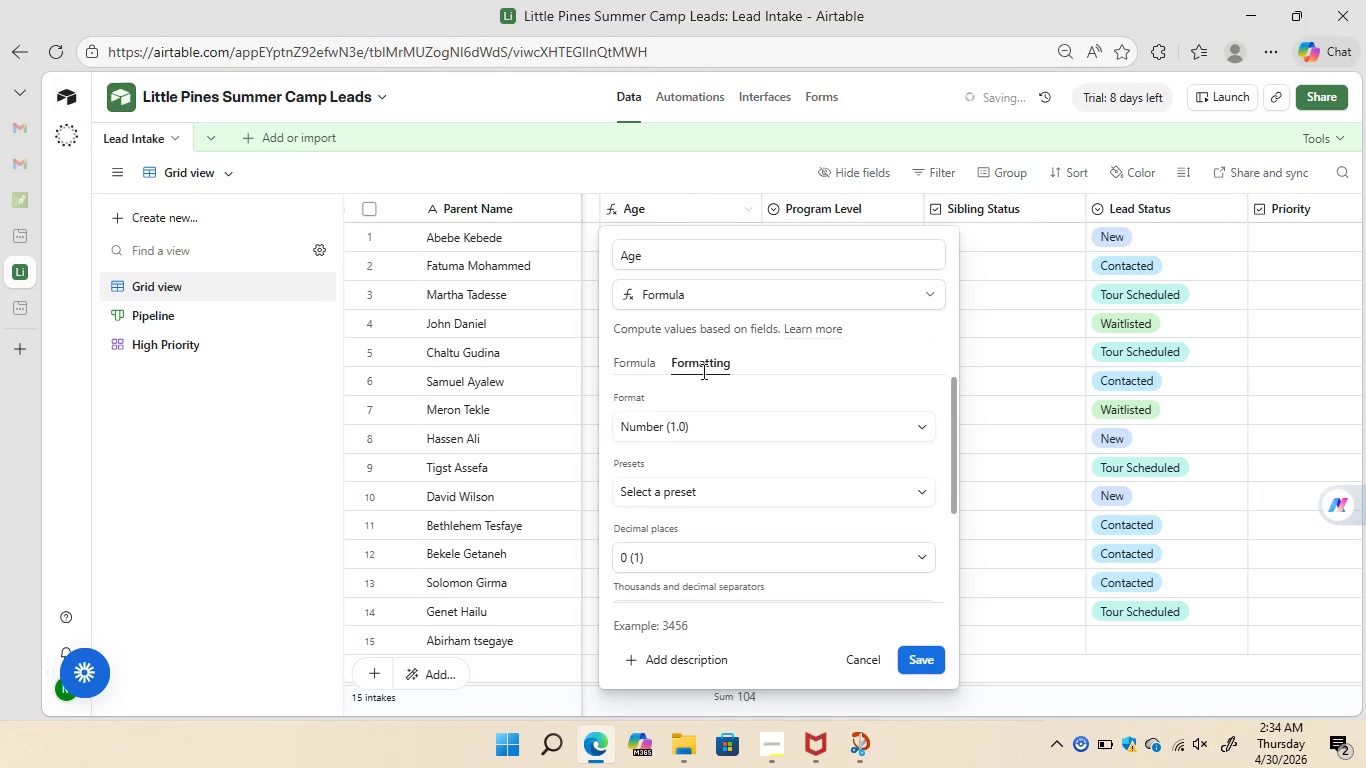 
mouse_move([832, 518])
 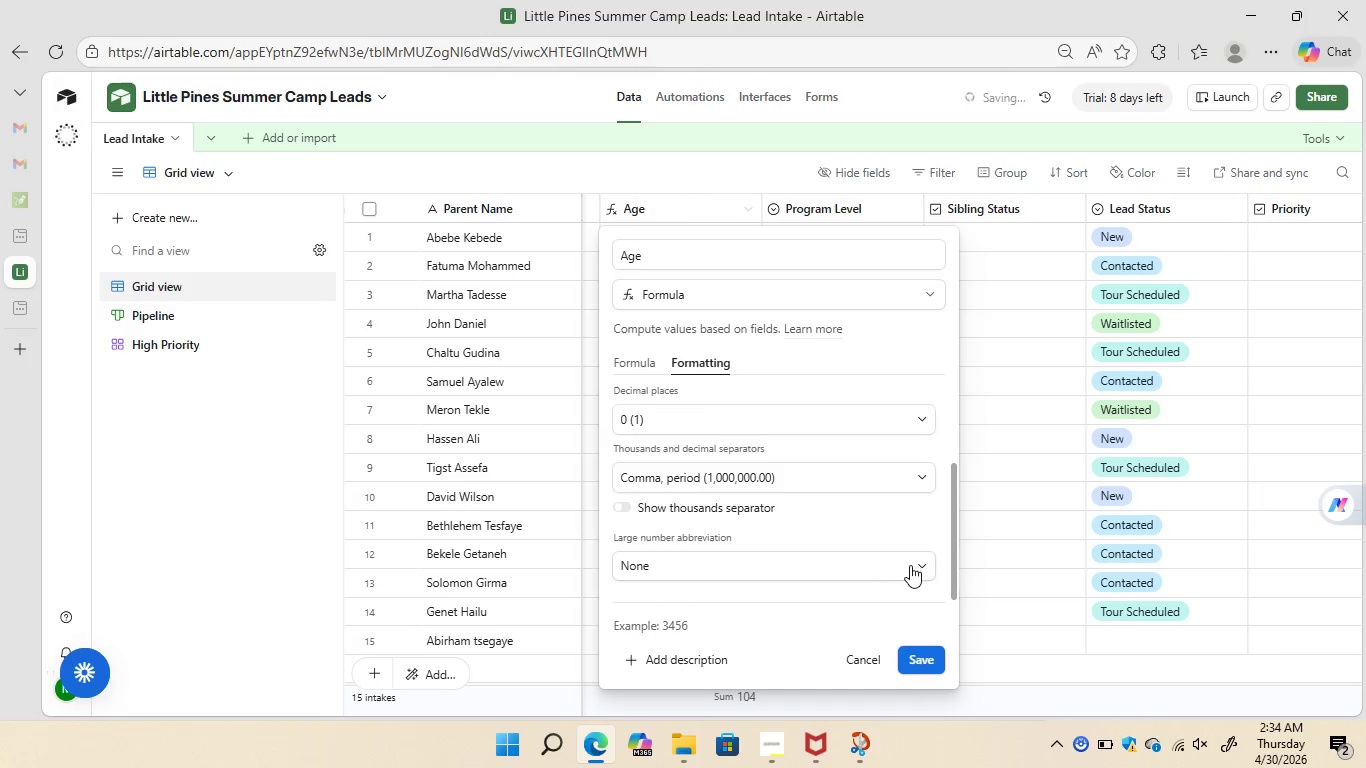 
left_click([910, 565])
 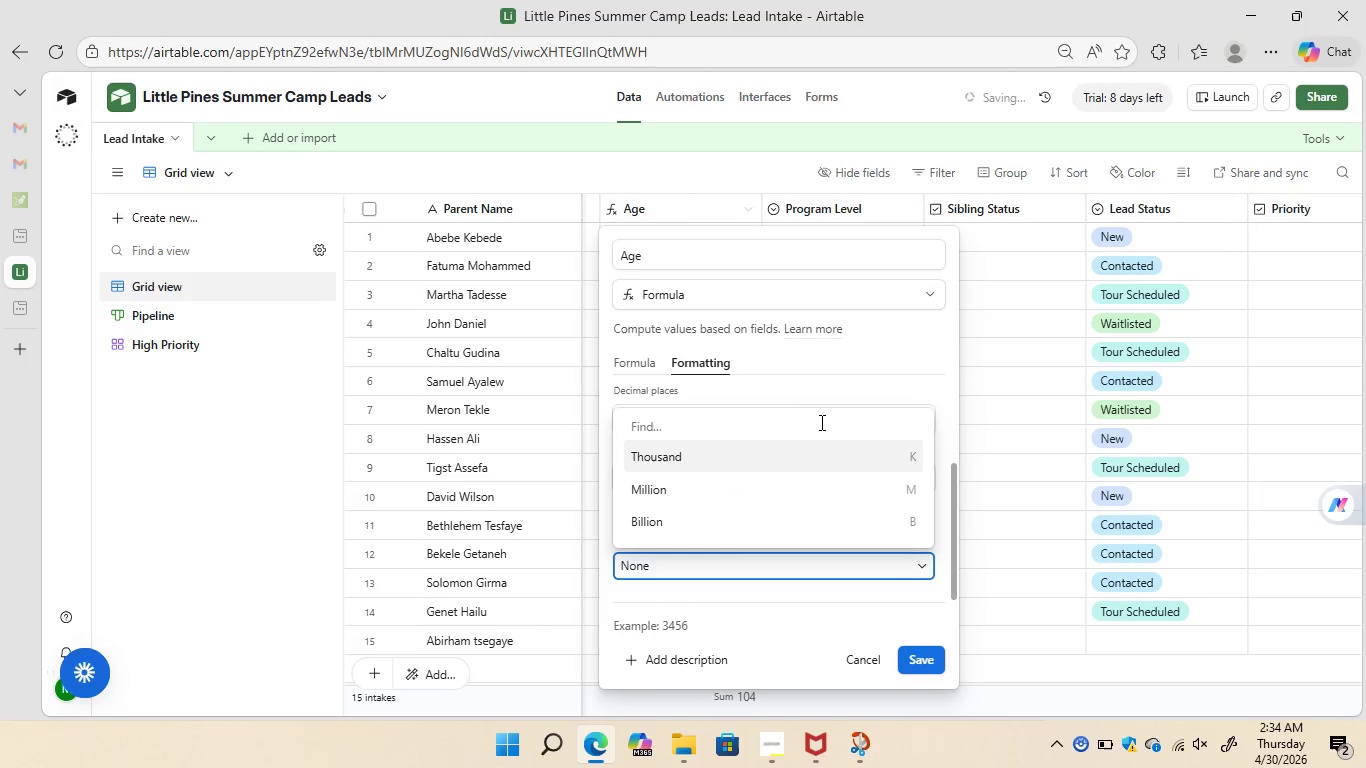 
left_click([783, 429])
 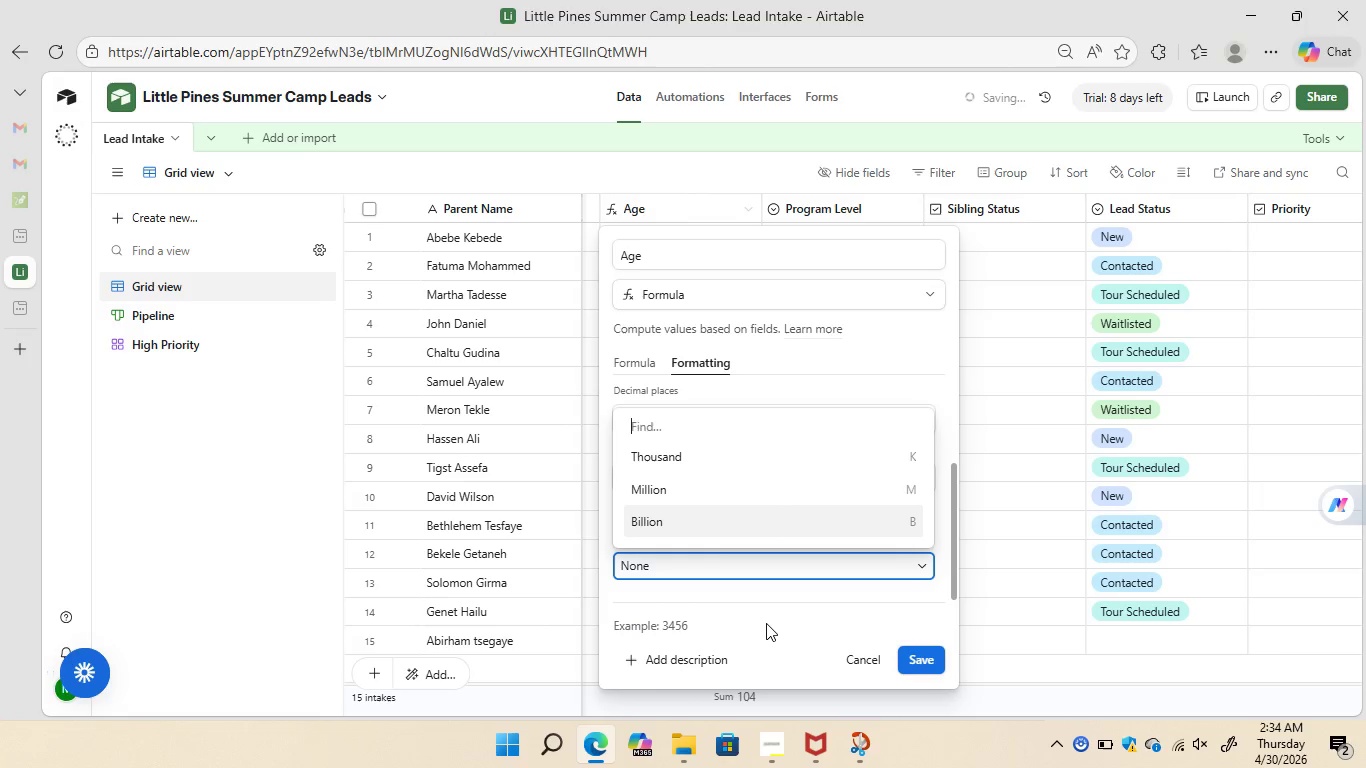 
left_click([766, 623])
 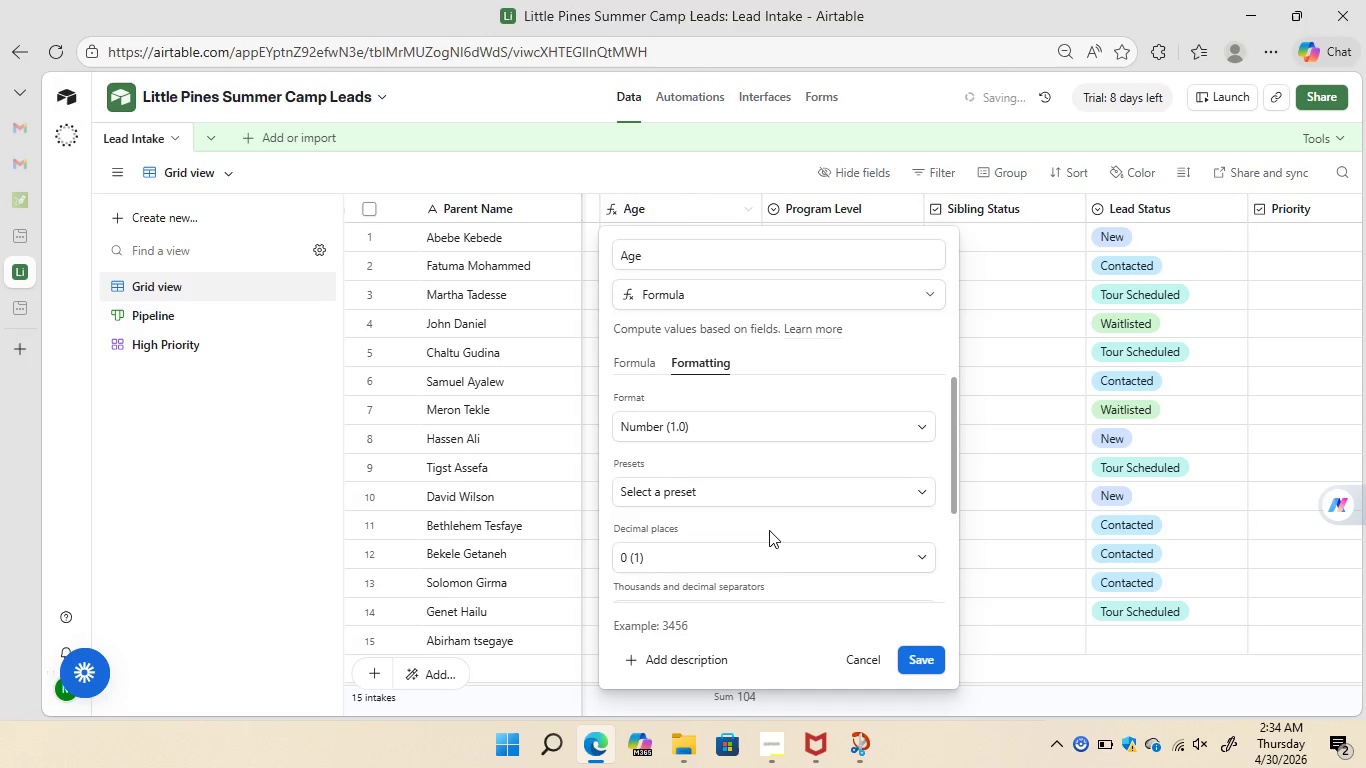 
wait(6.09)
 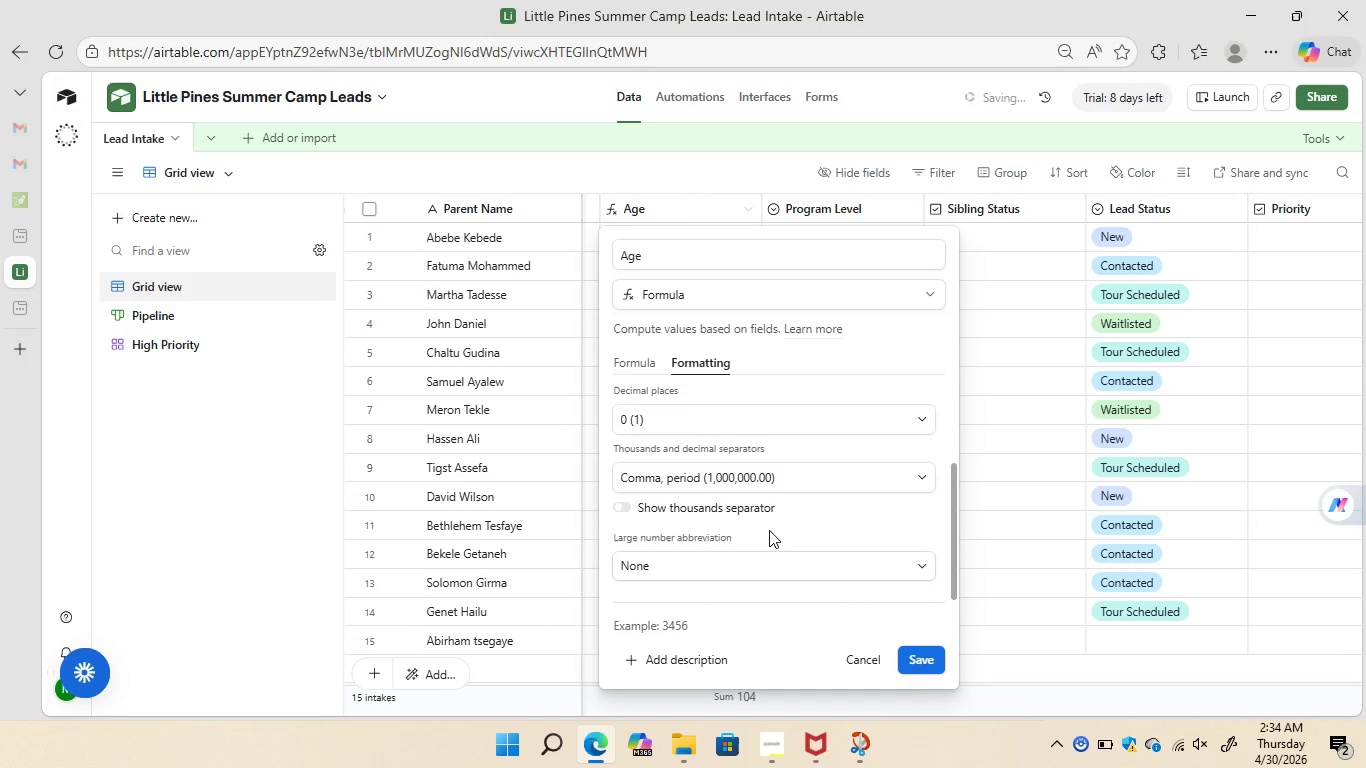 
left_click([637, 359])
 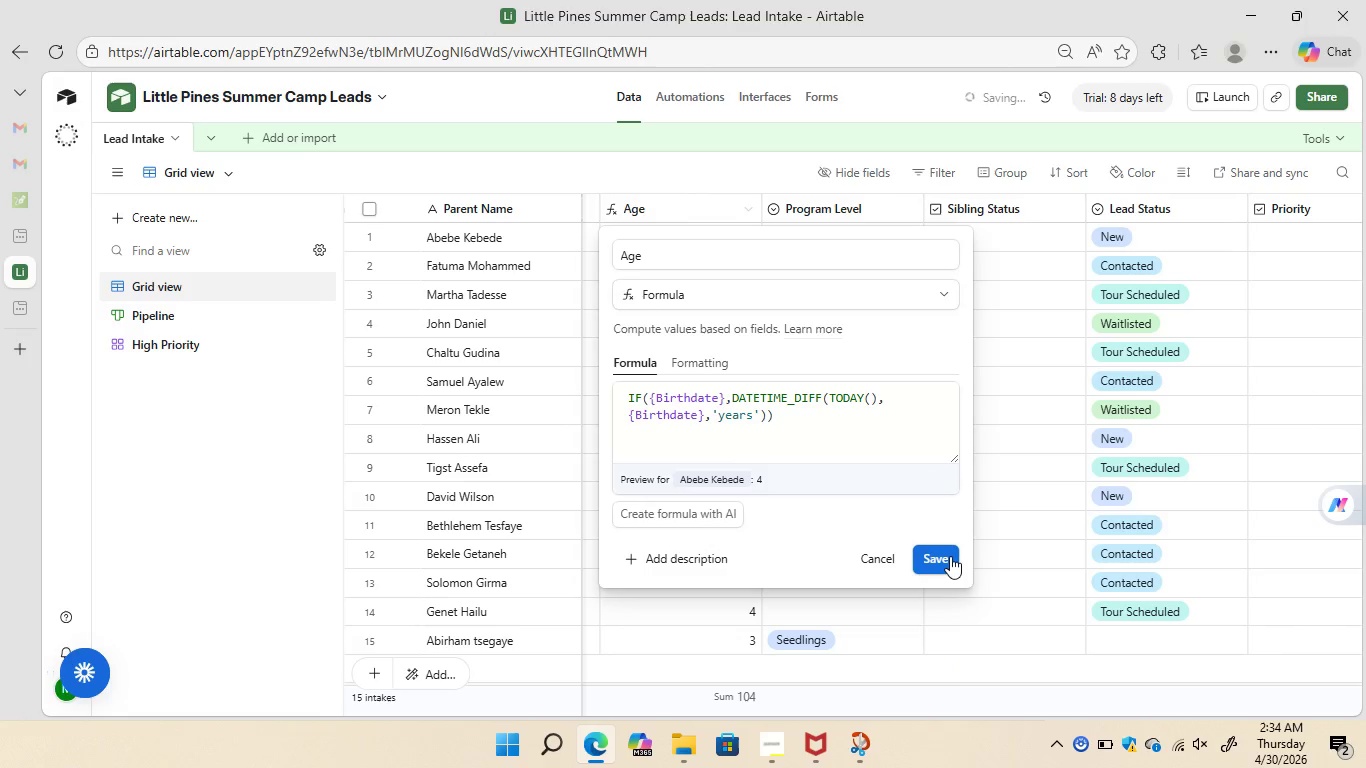 
left_click([947, 558])
 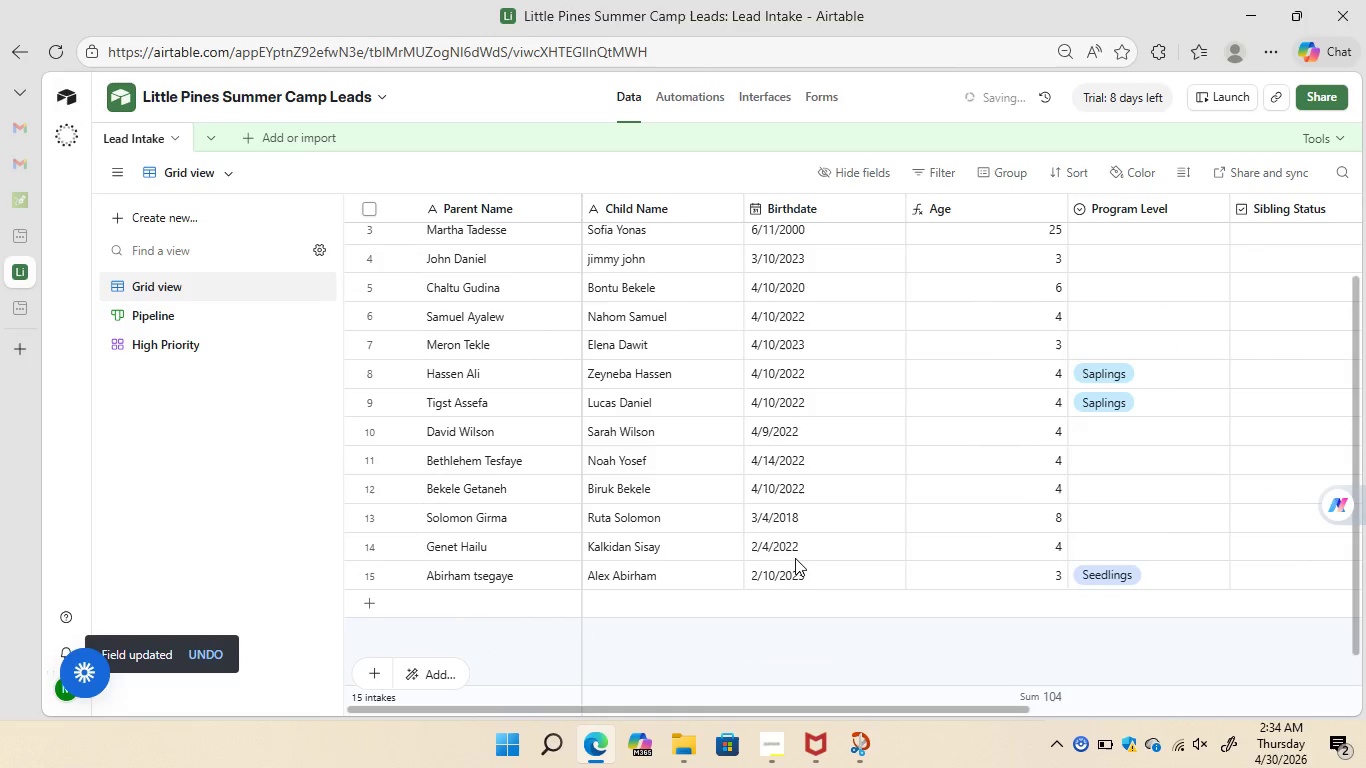 
wait(9.75)
 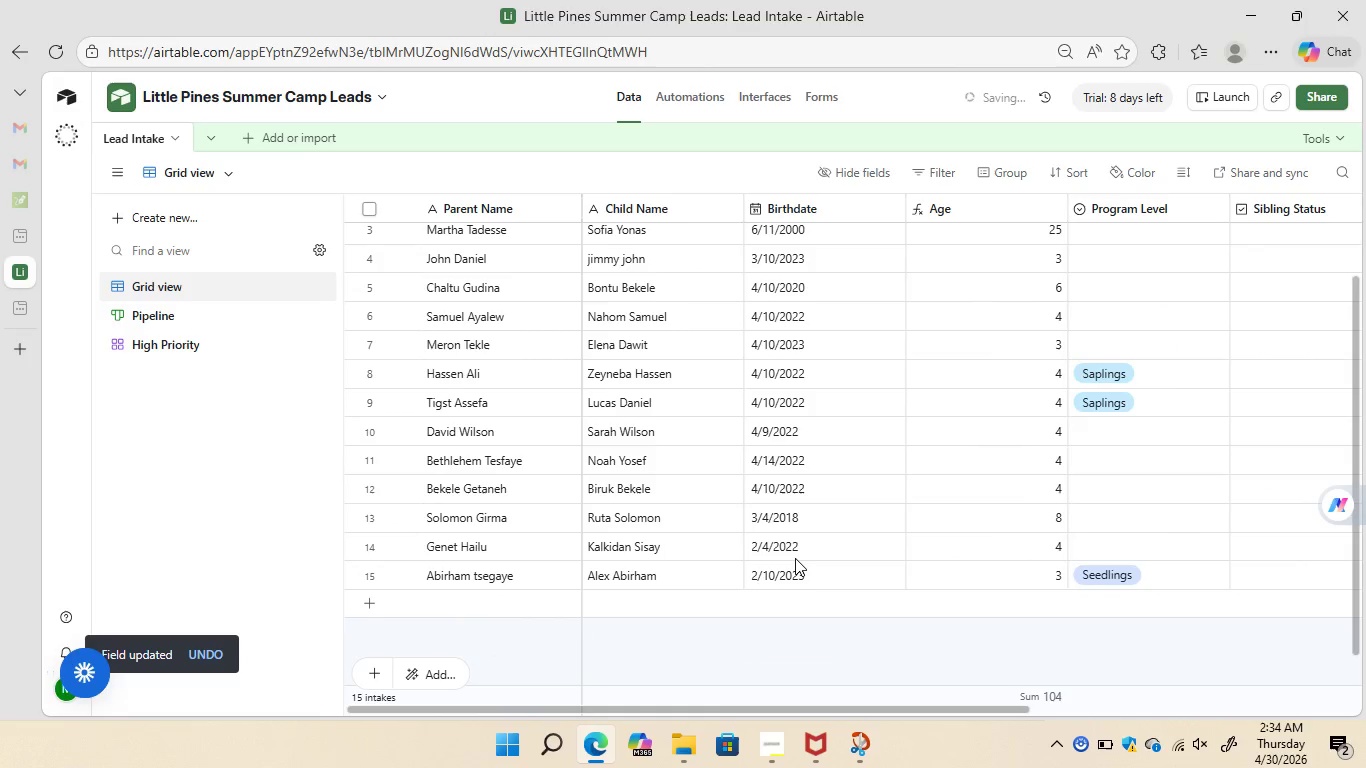 
left_click([367, 540])
 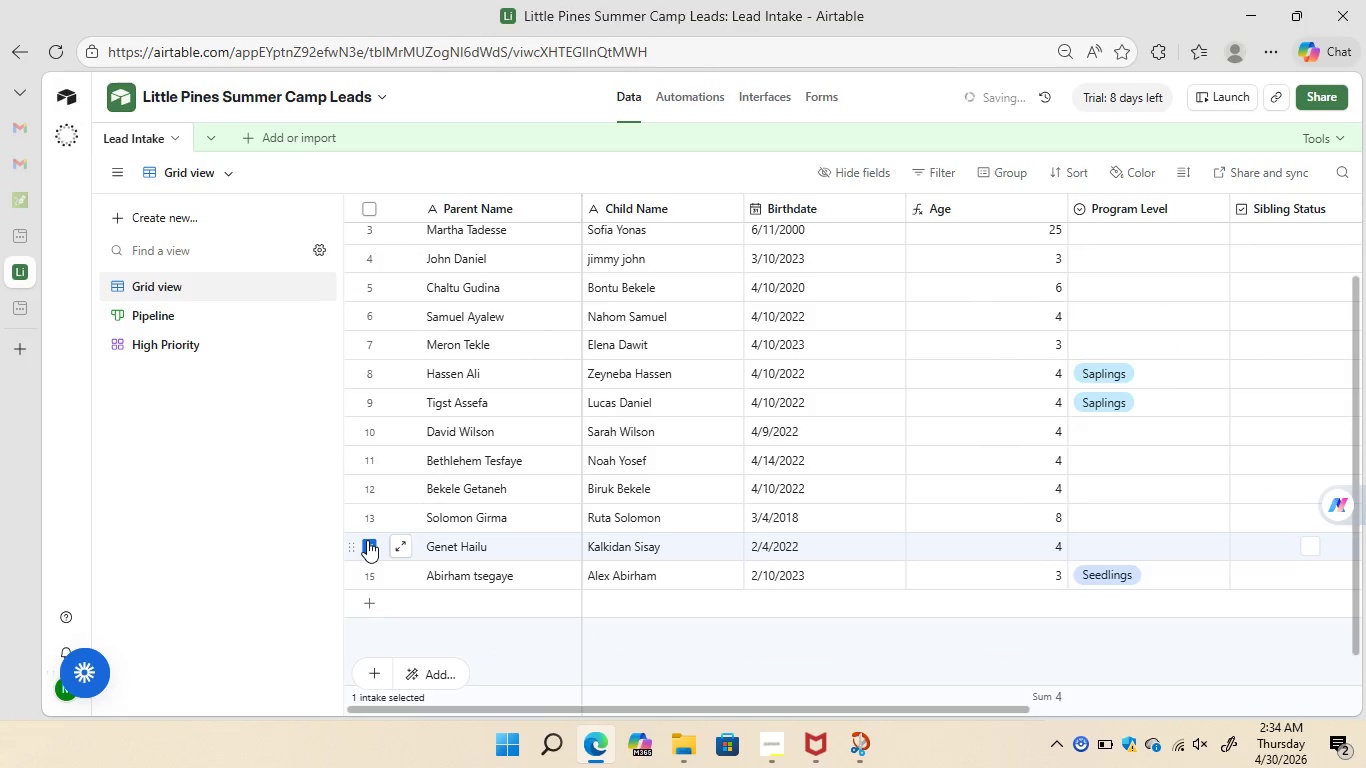 
right_click([367, 540])
 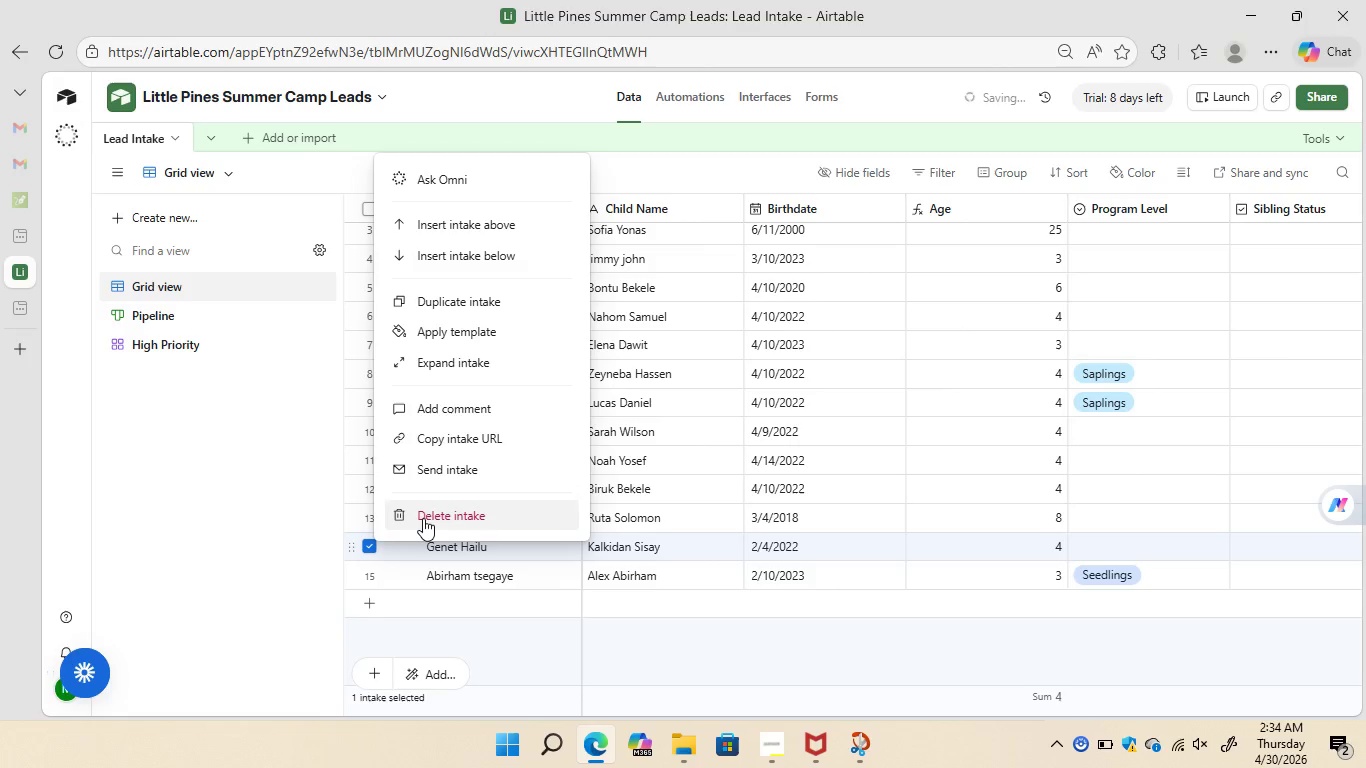 
left_click([423, 518])
 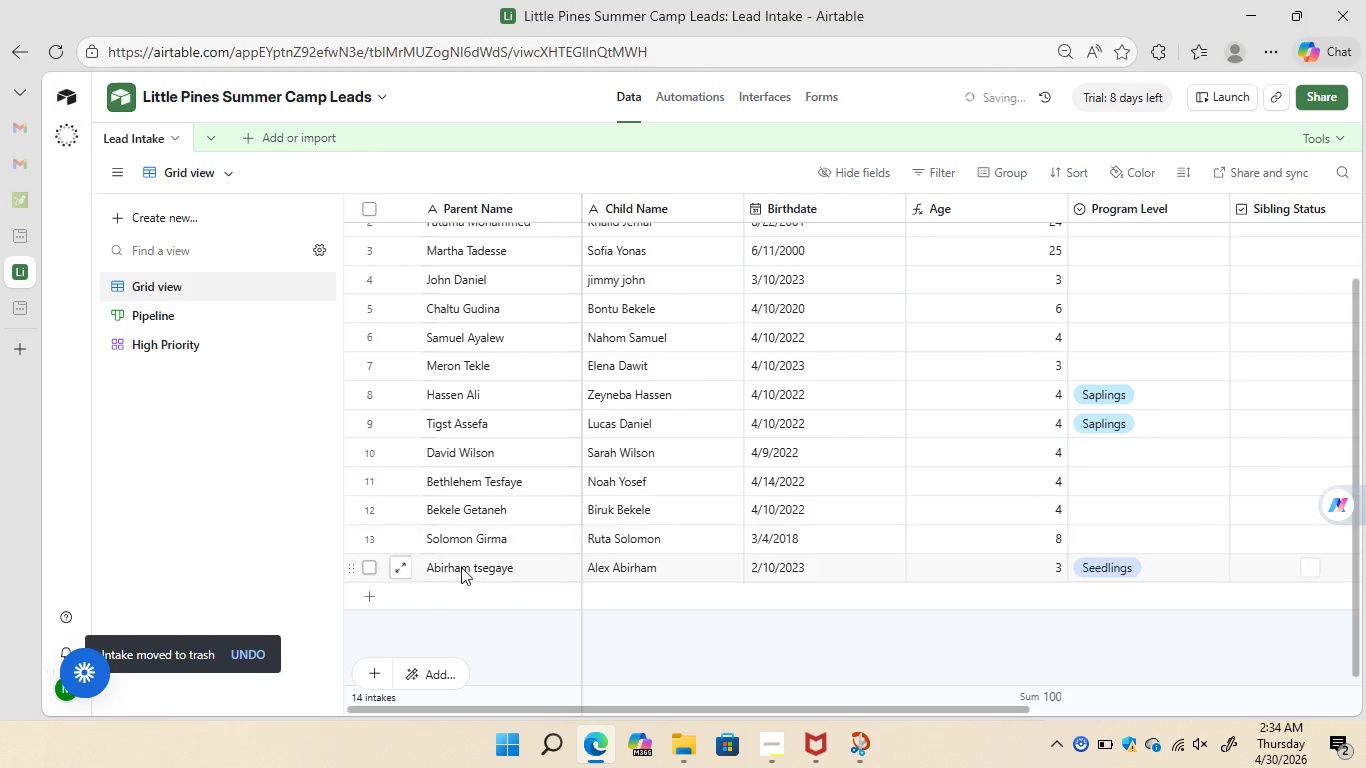 
left_click([446, 594])
 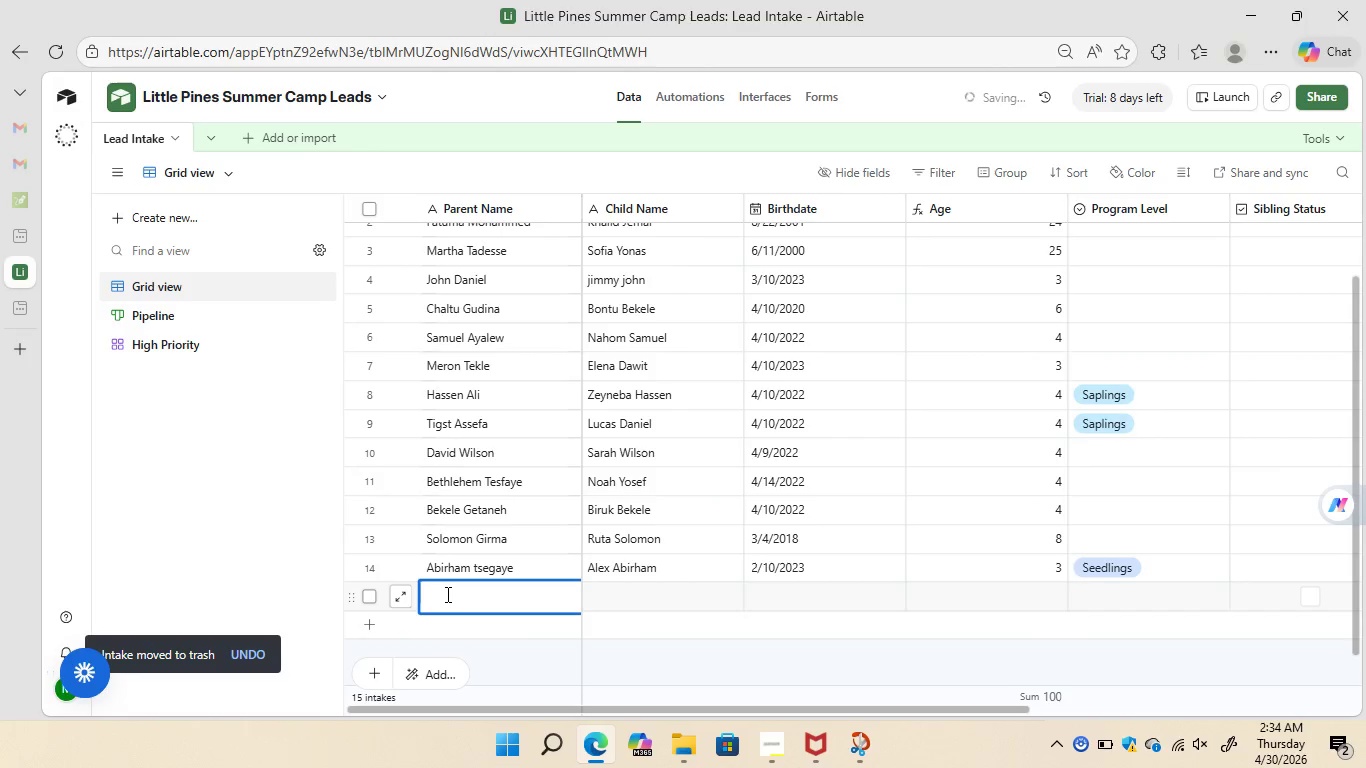 
type(Zewdnehb)
key(Backspace)
type( Belay)
 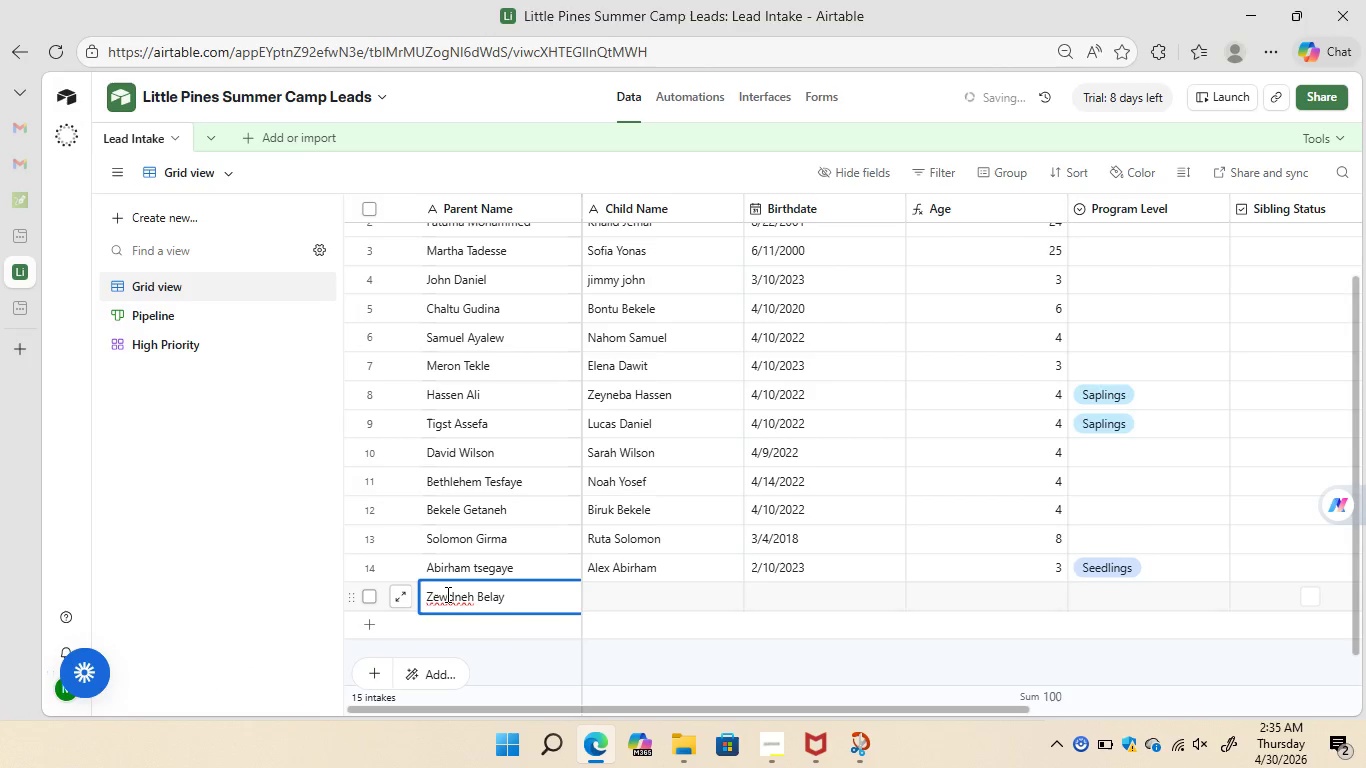 
left_click([618, 594])
 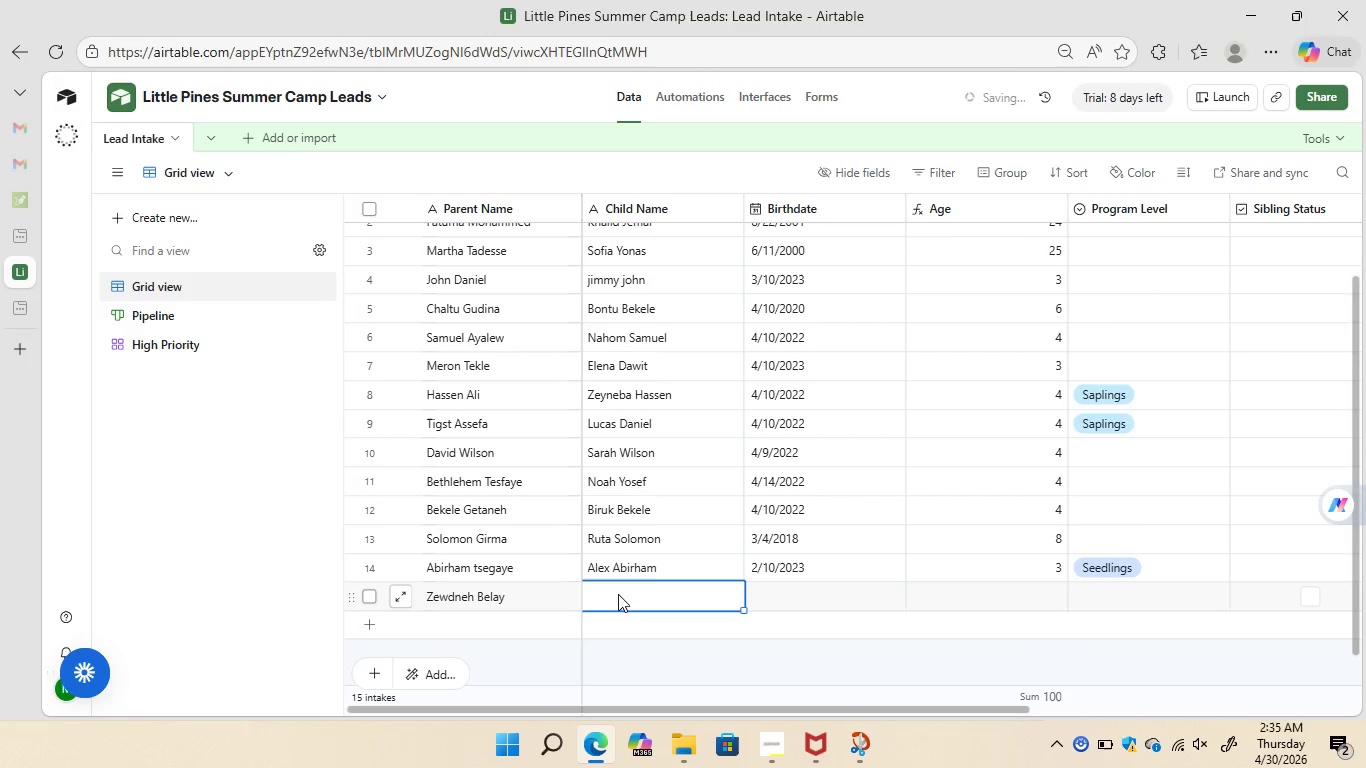 
type(Zeleke Belay)
 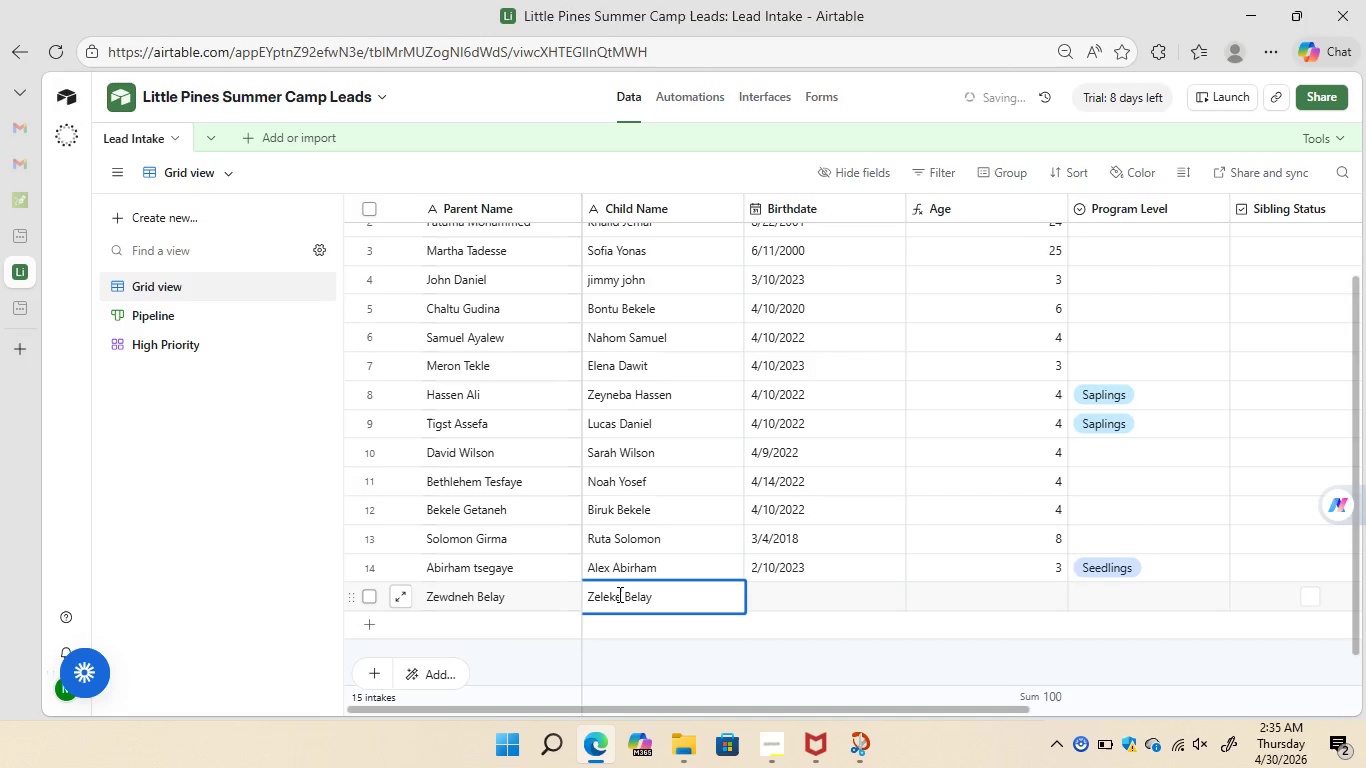 
left_click([778, 603])
 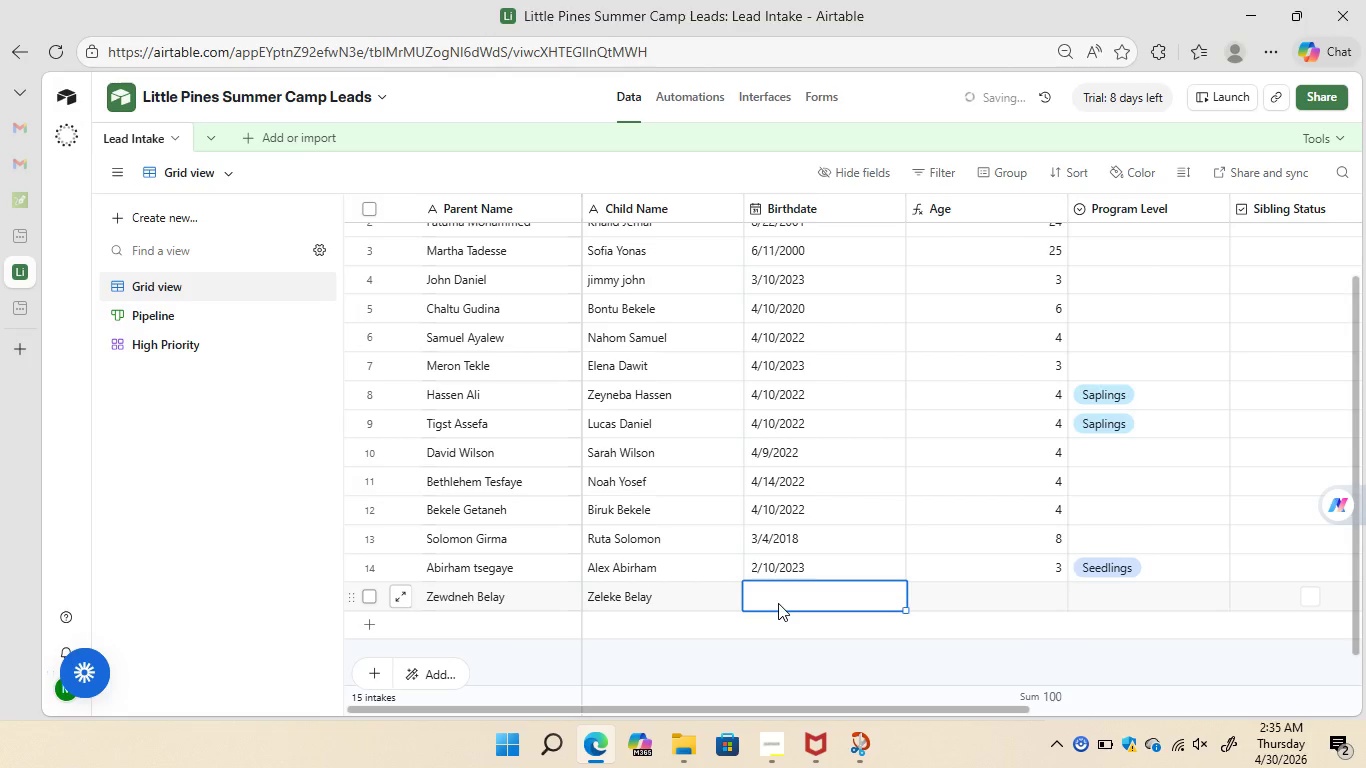 
left_click([778, 603])
 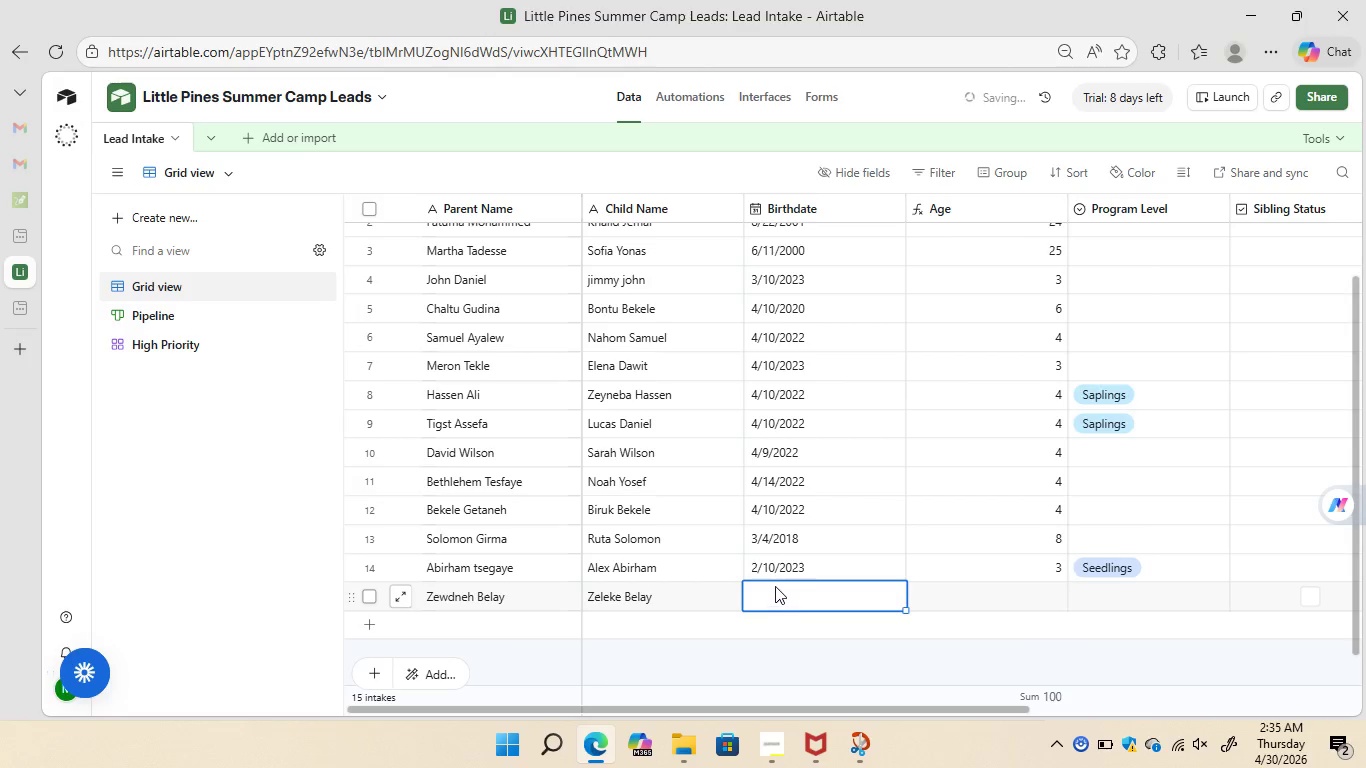 
left_click([775, 585])
 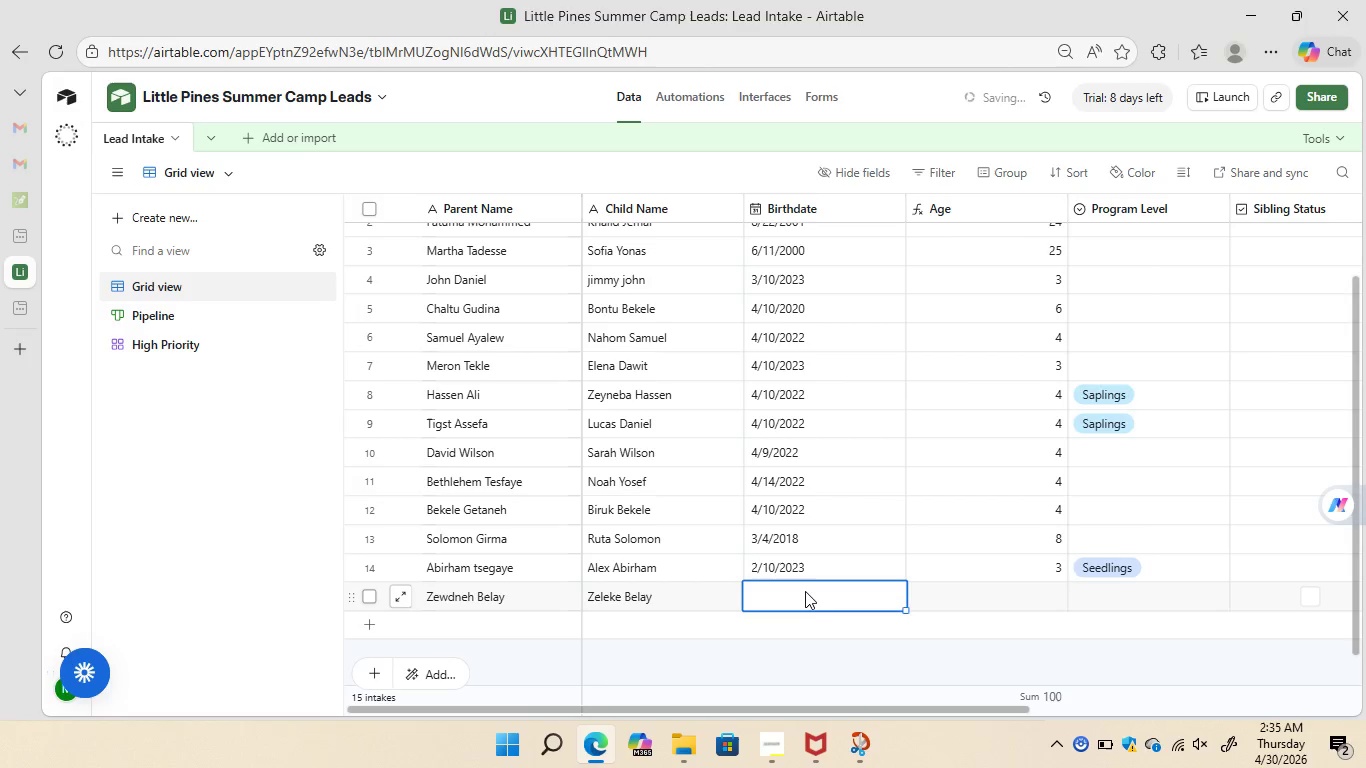 
double_click([805, 591])
 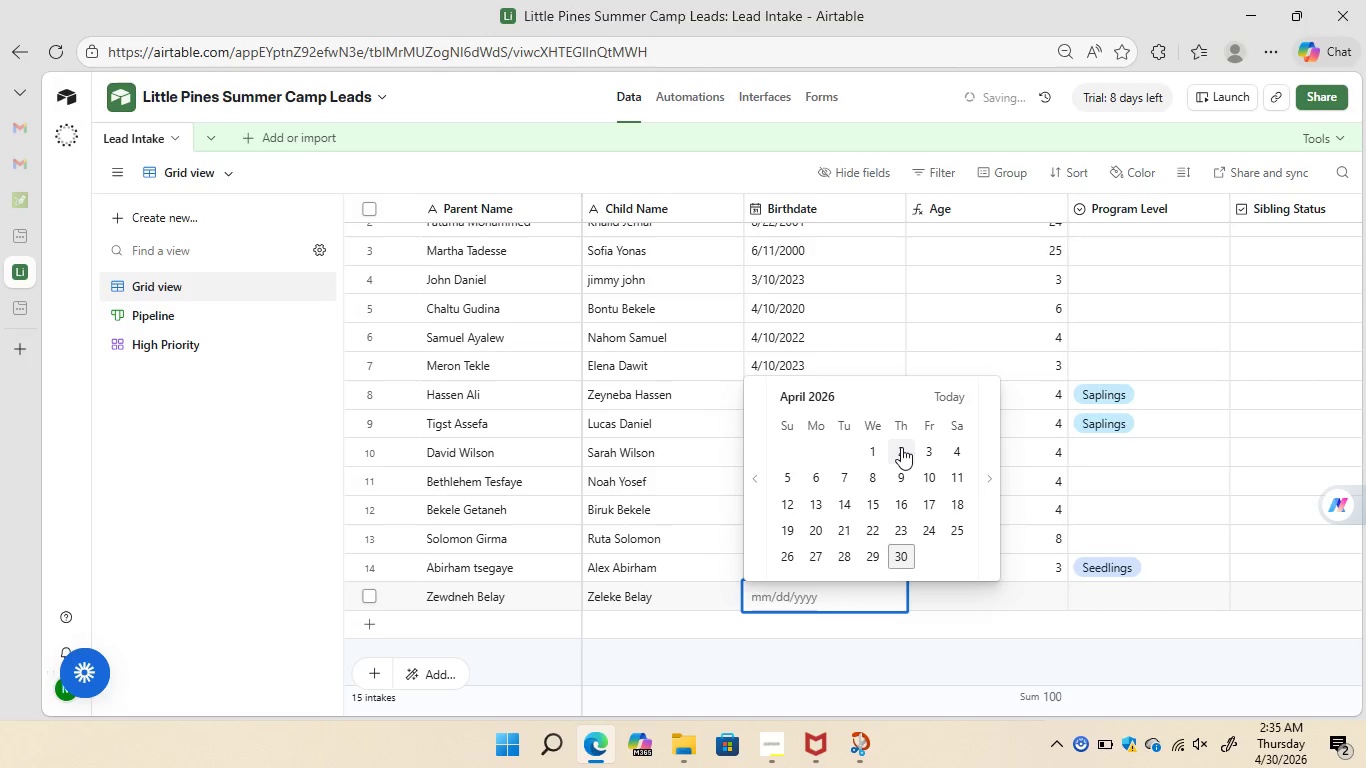 
wait(21.19)
 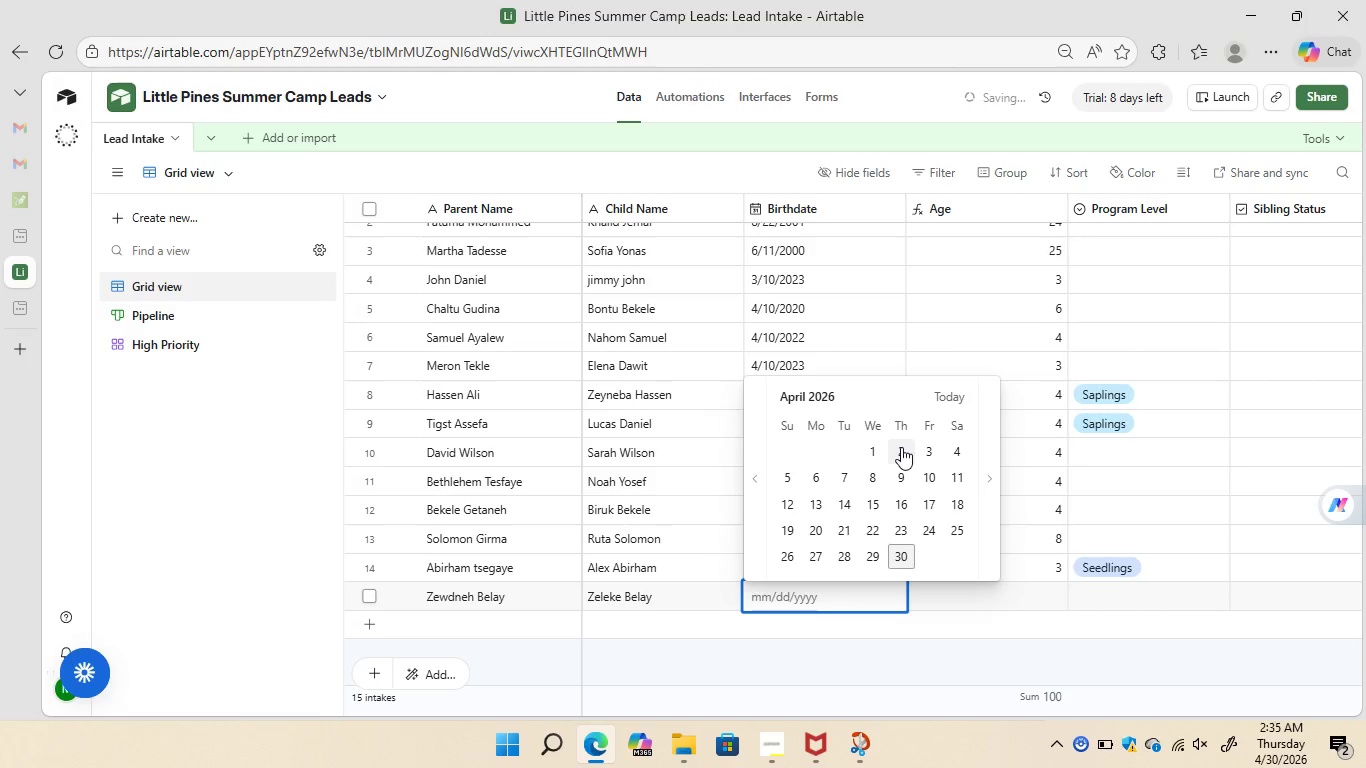 
type(10/3/2002)
key(Backspace)
key(Backspace)
type(22)
 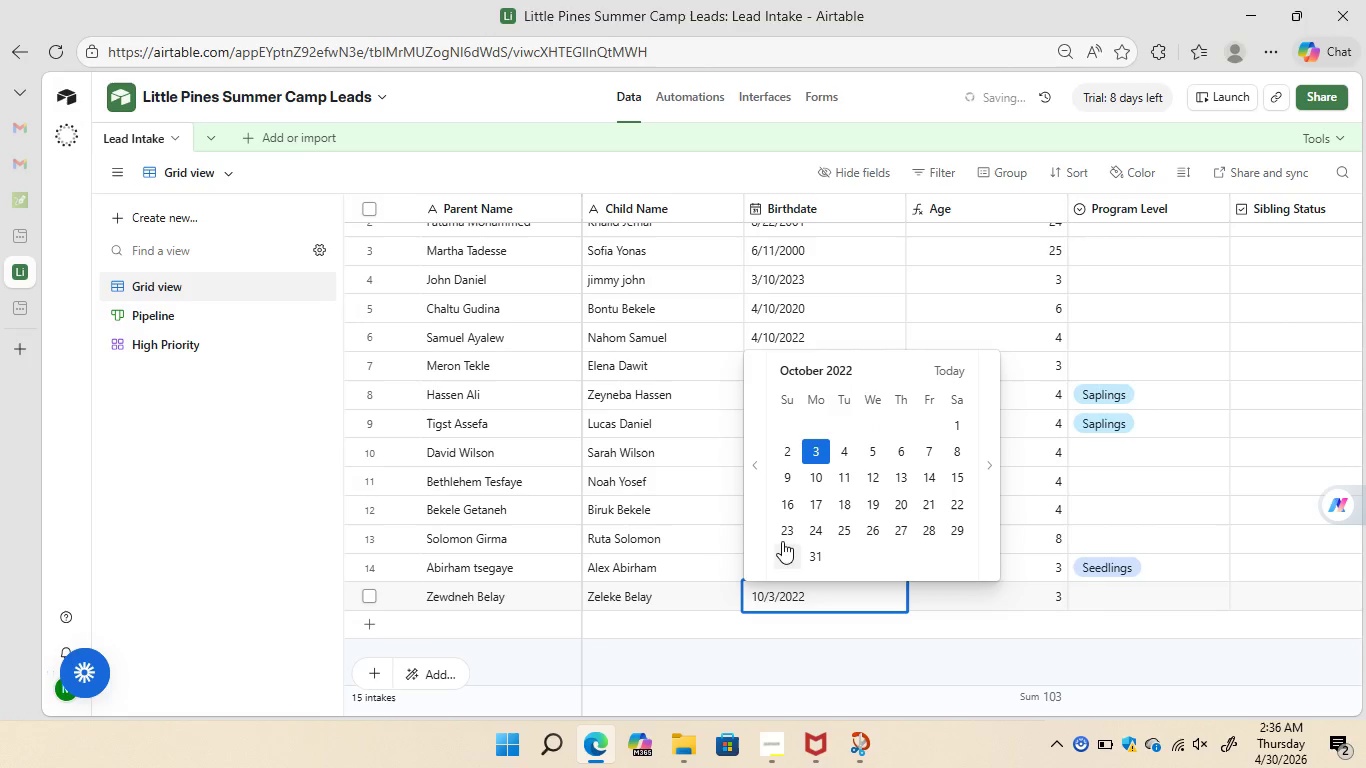 
left_click([816, 459])
 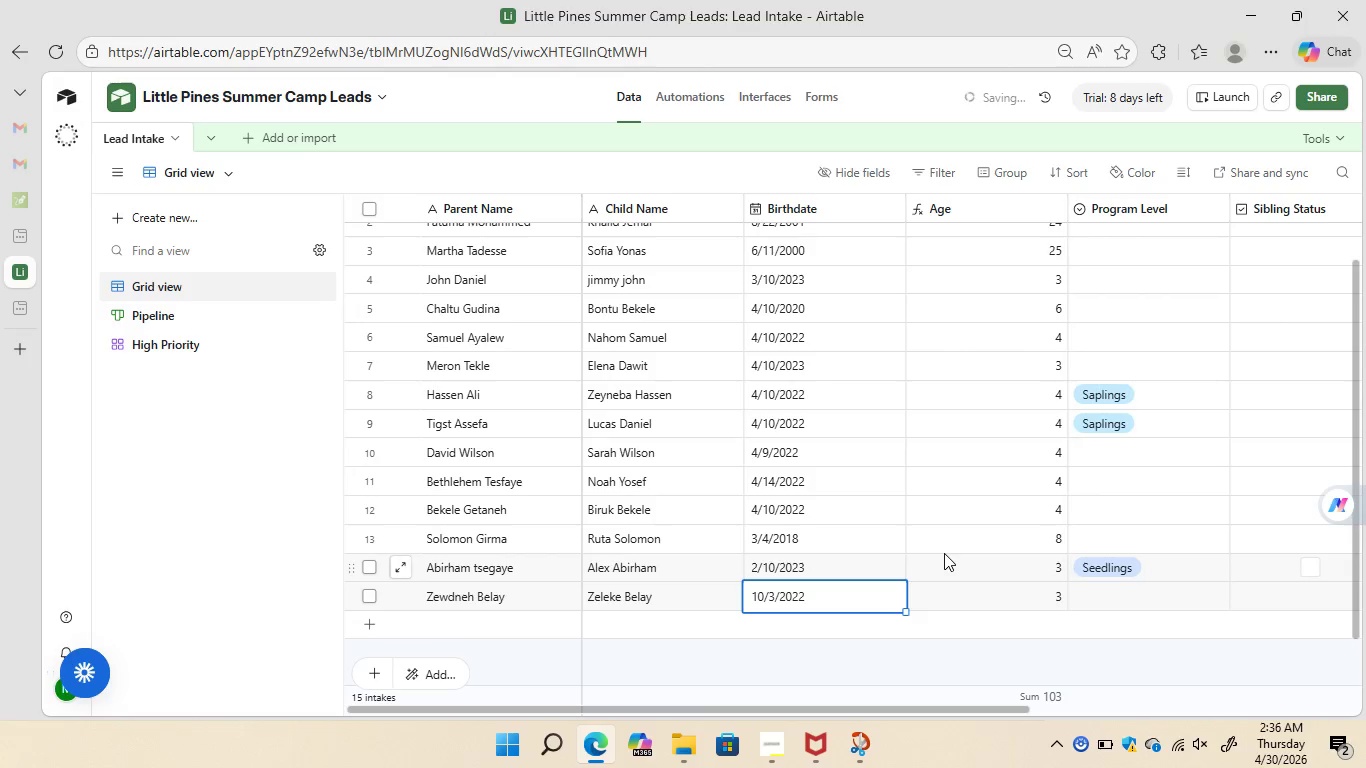 
wait(8.47)
 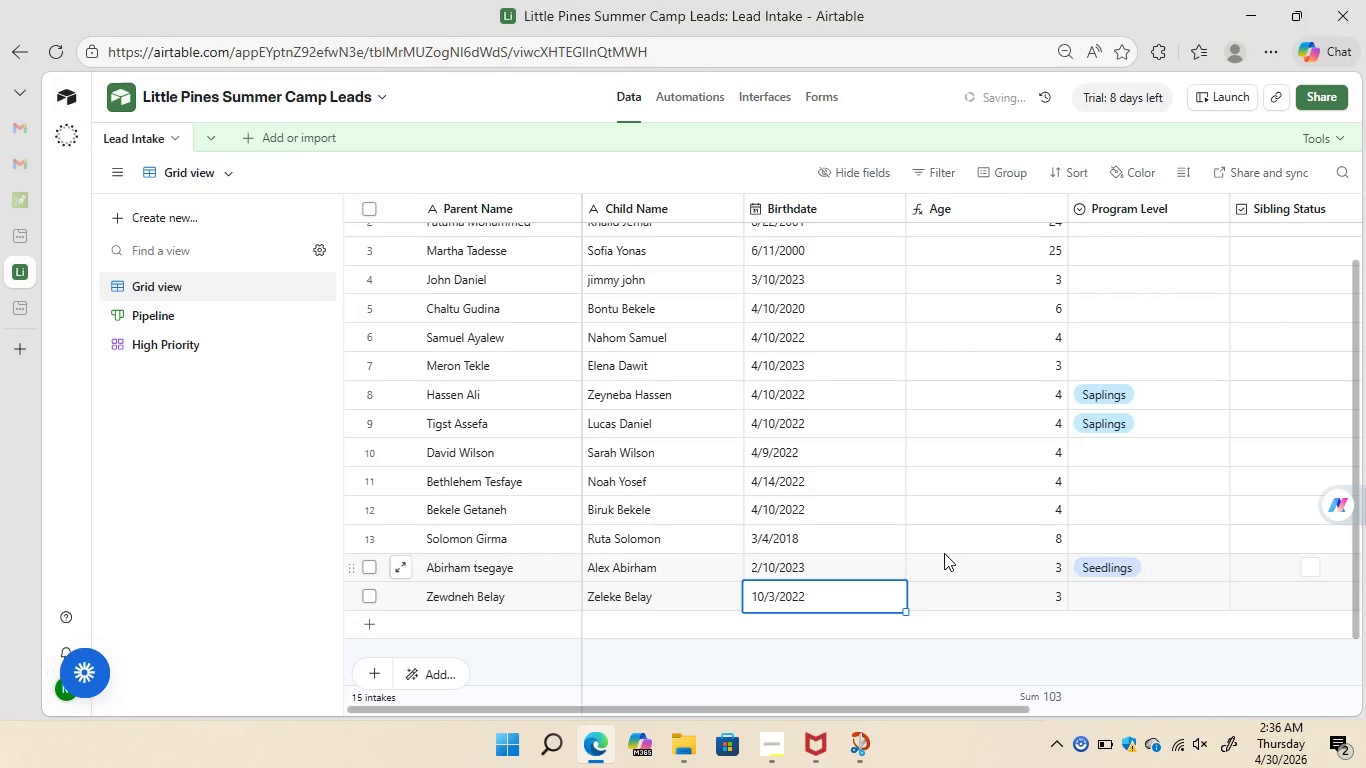 
left_click([1160, 563])
 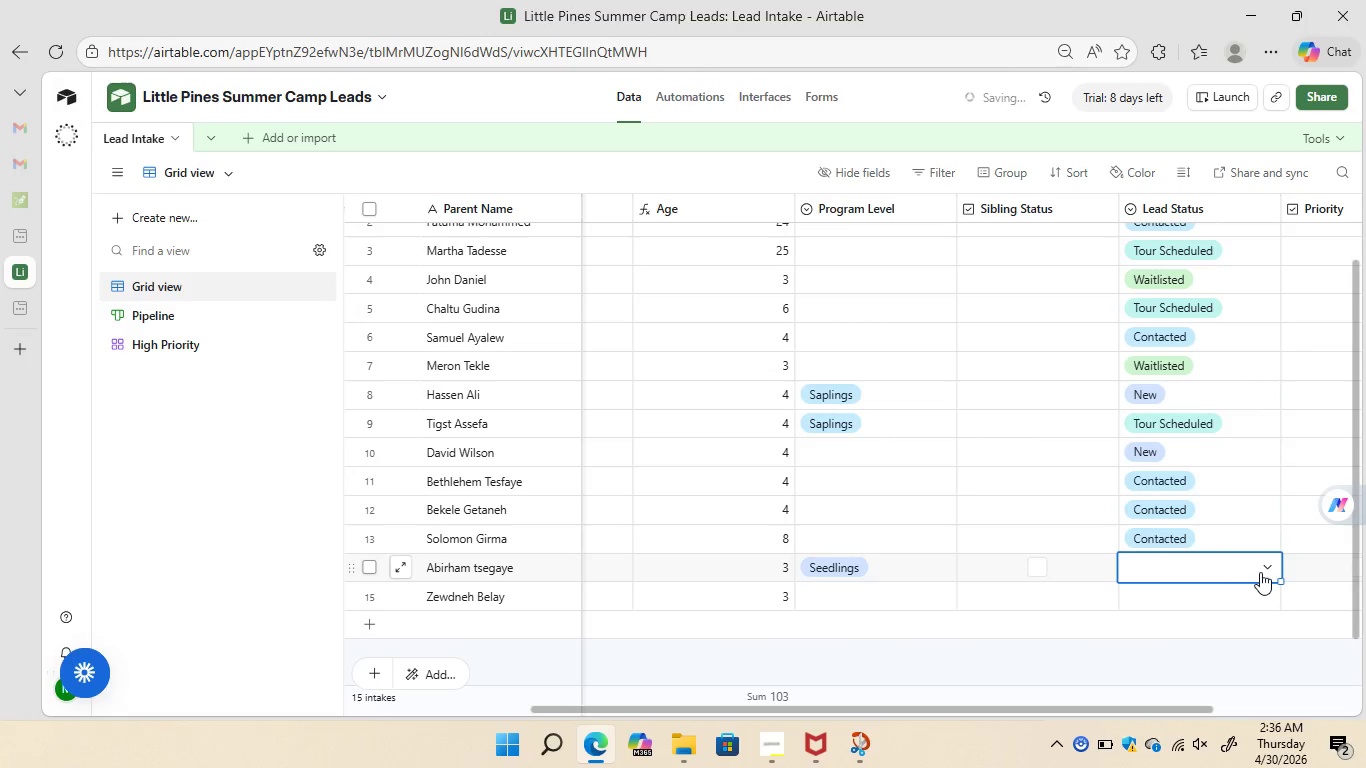 
left_click([1260, 572])
 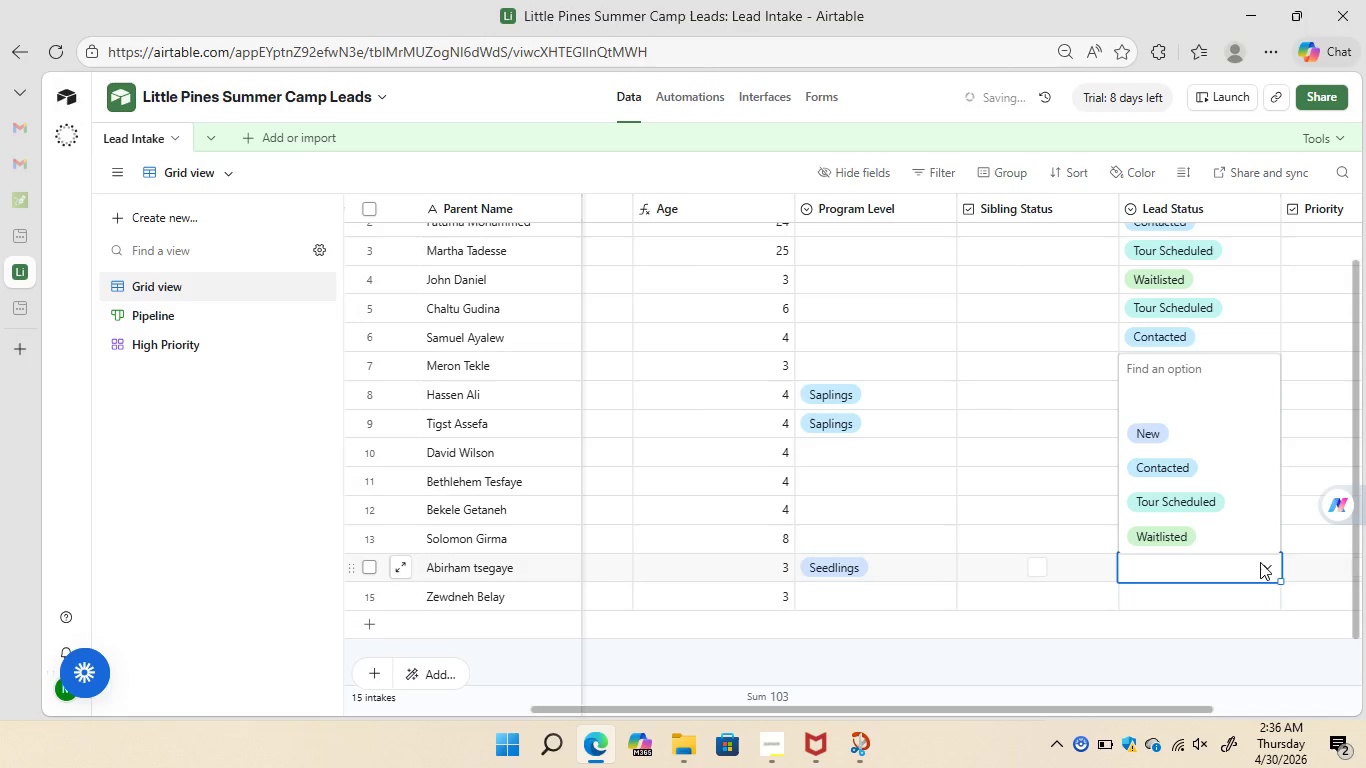 
left_click([1260, 562])
 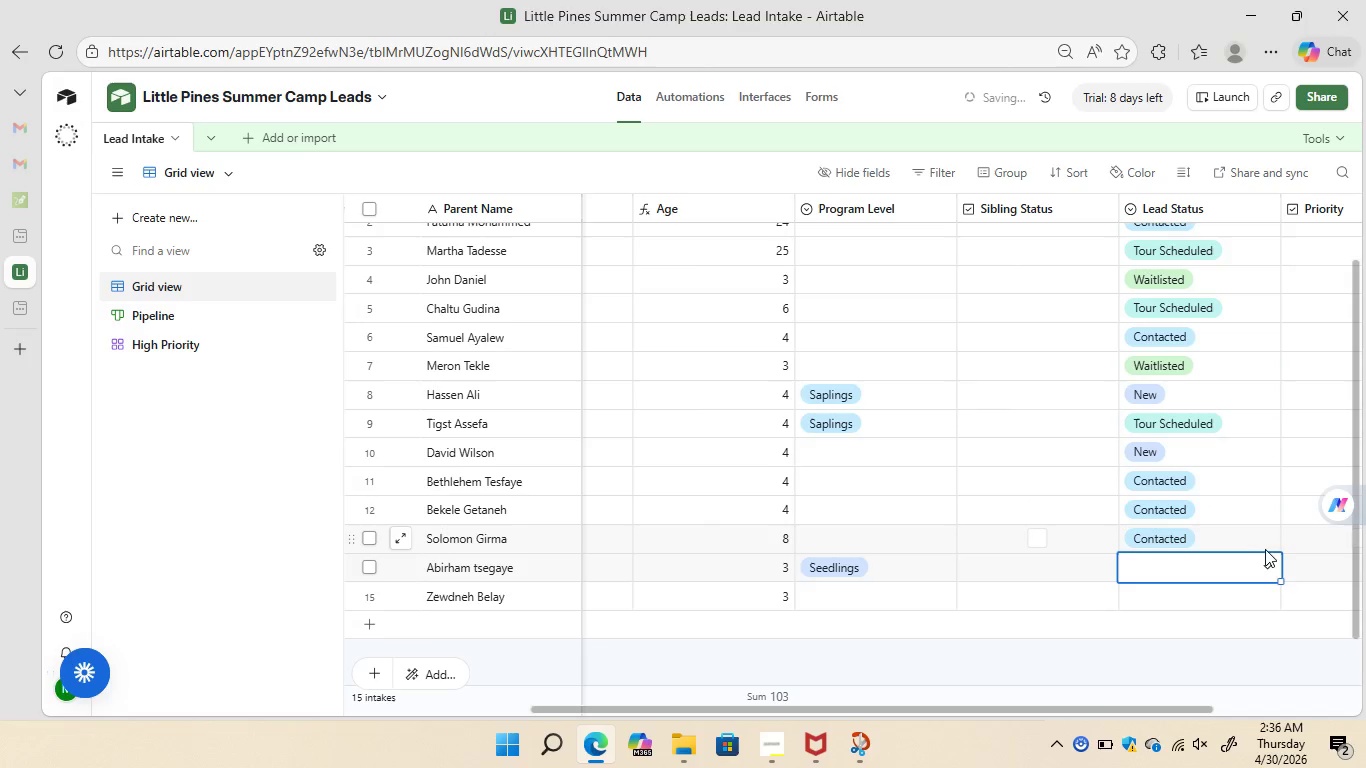 
left_click([1268, 566])
 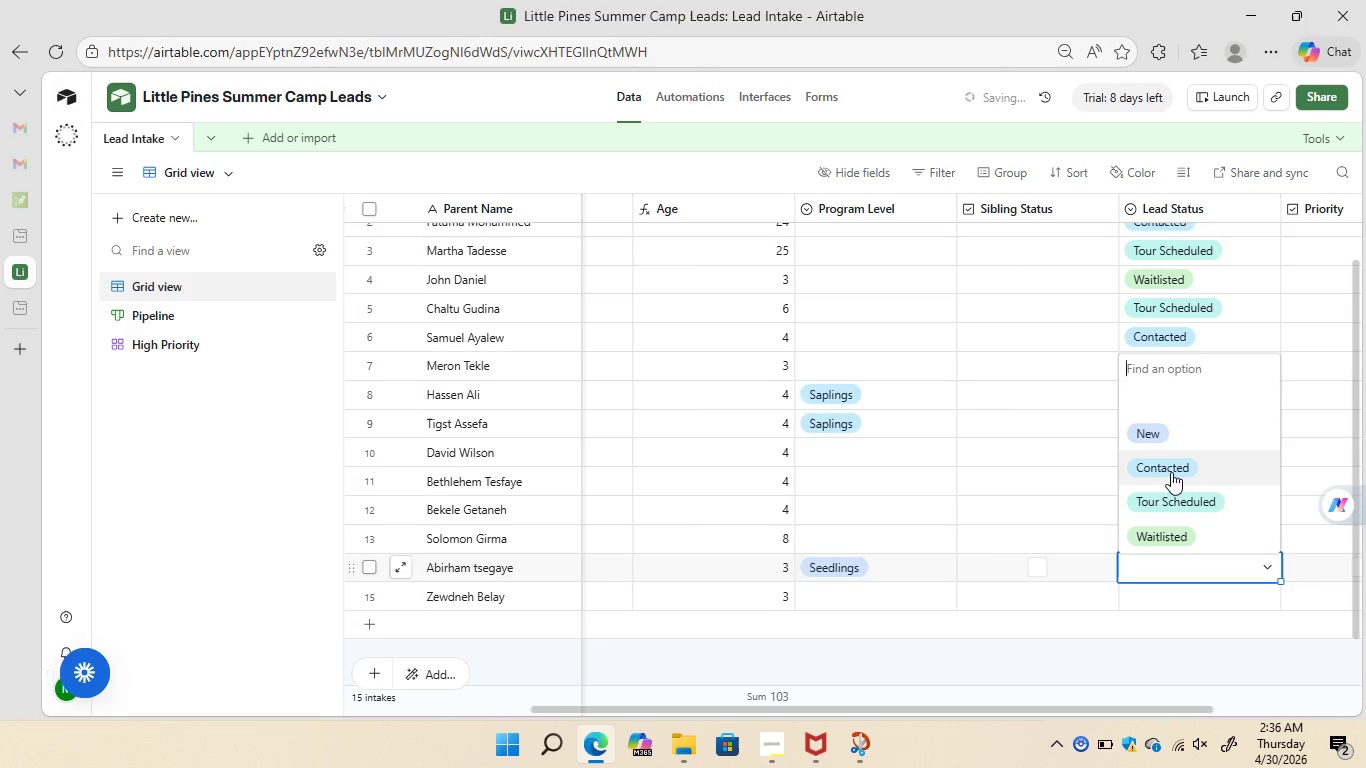 
left_click([1169, 470])
 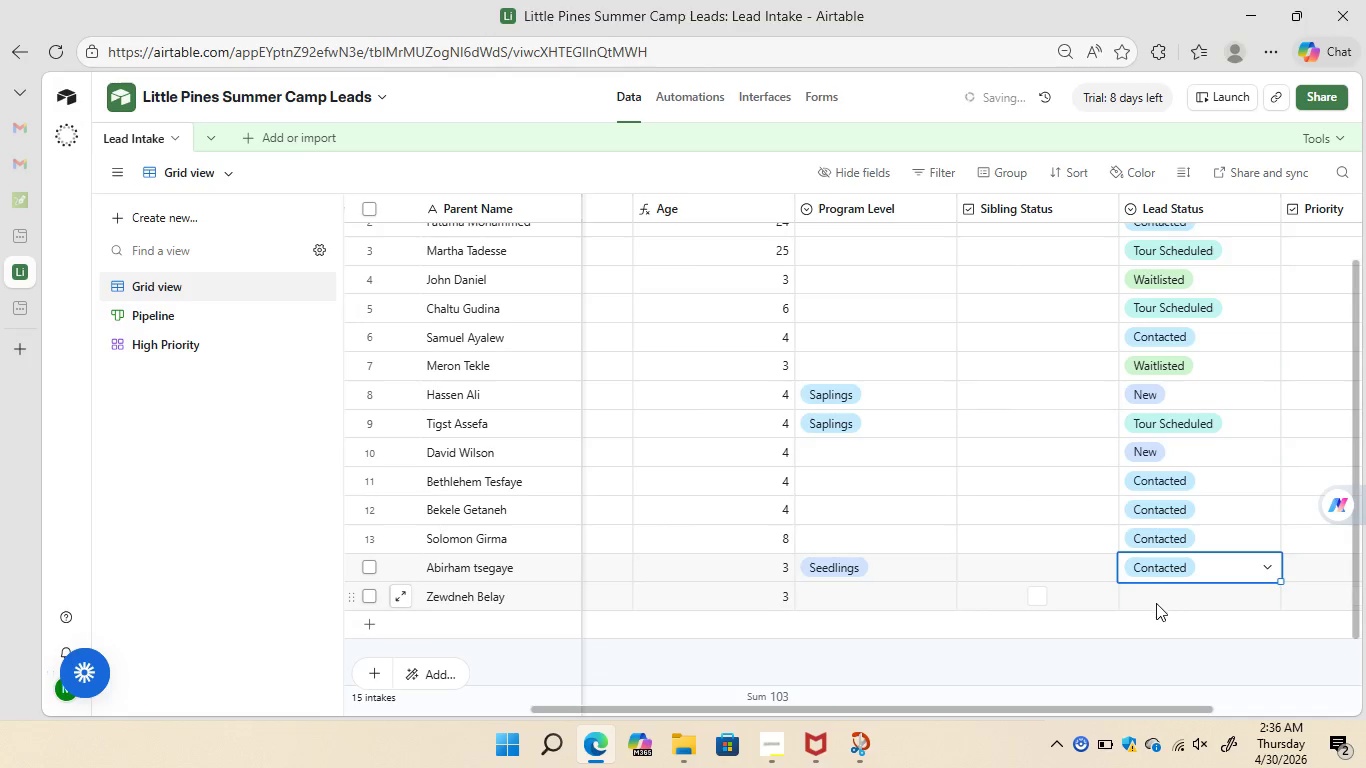 
left_click([1151, 604])
 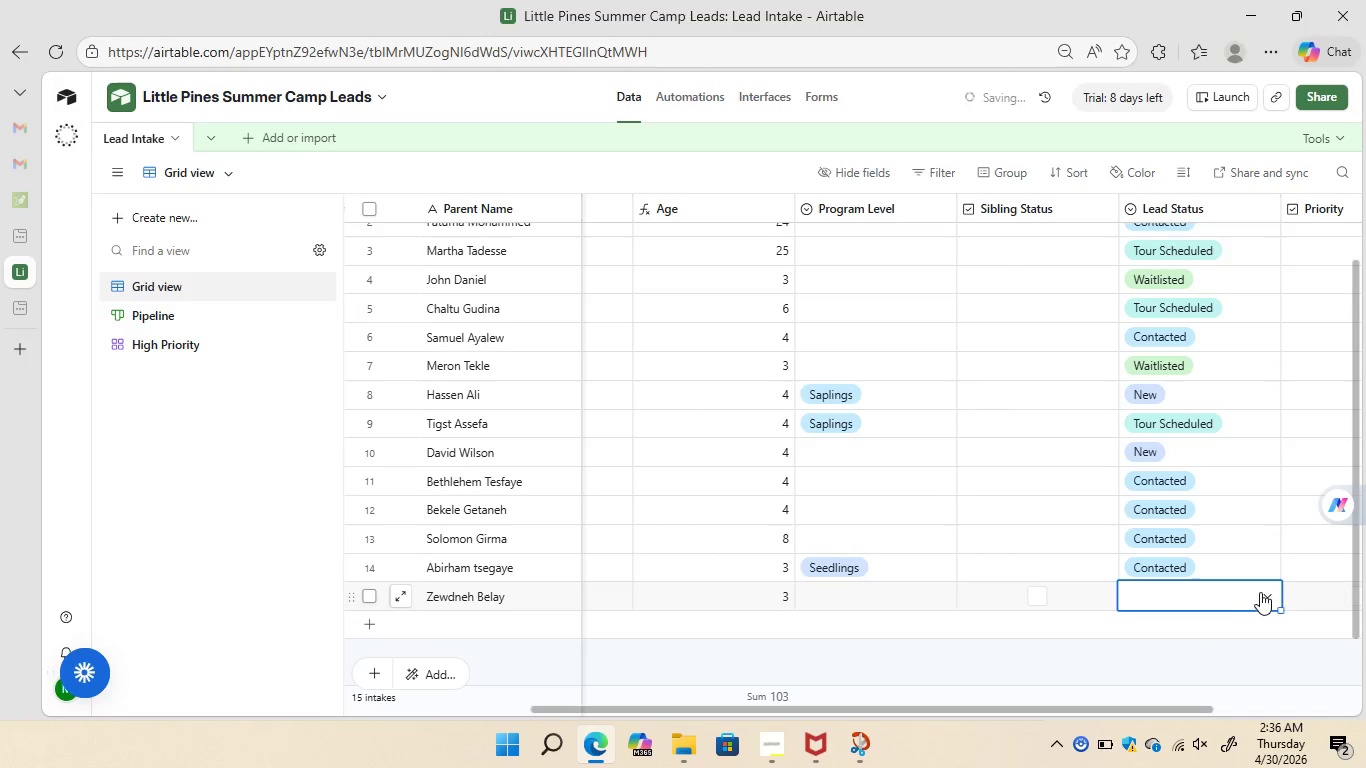 
left_click([1260, 592])
 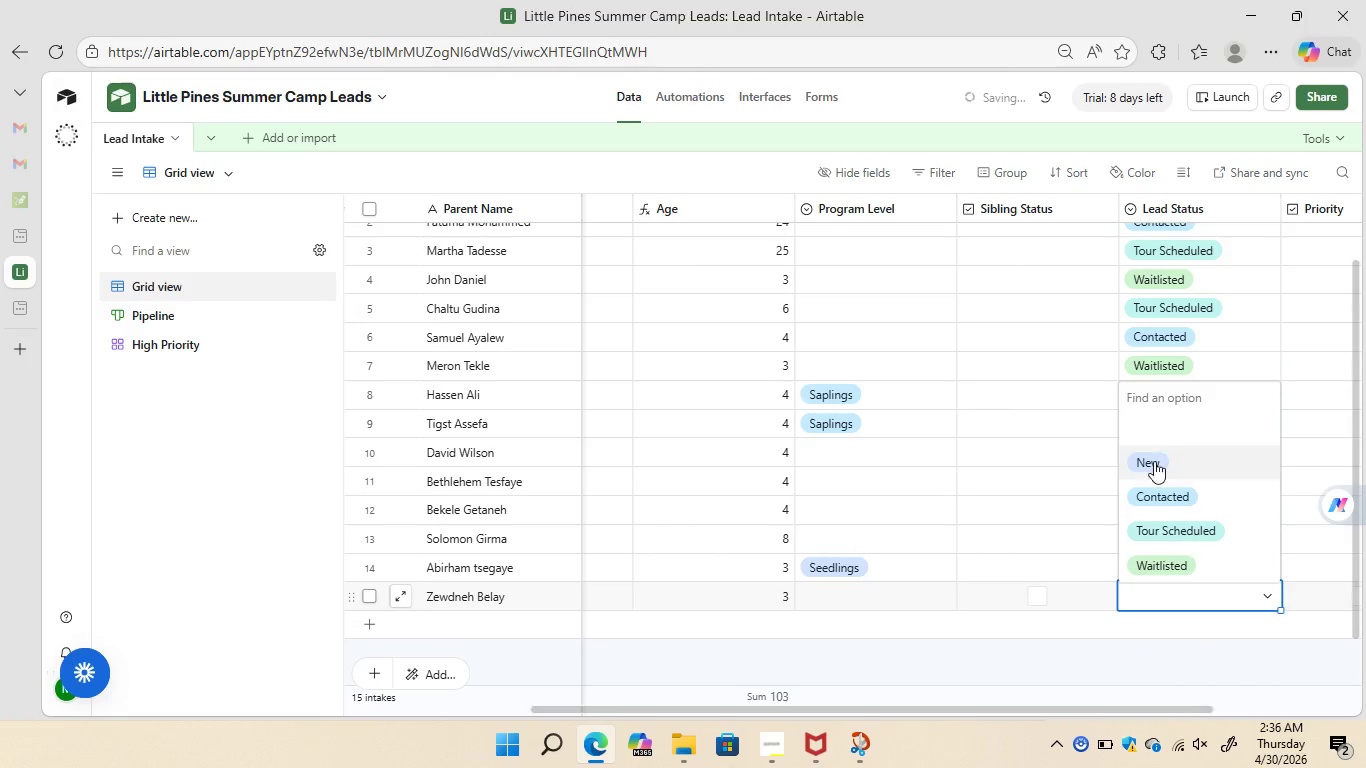 
left_click([1154, 459])
 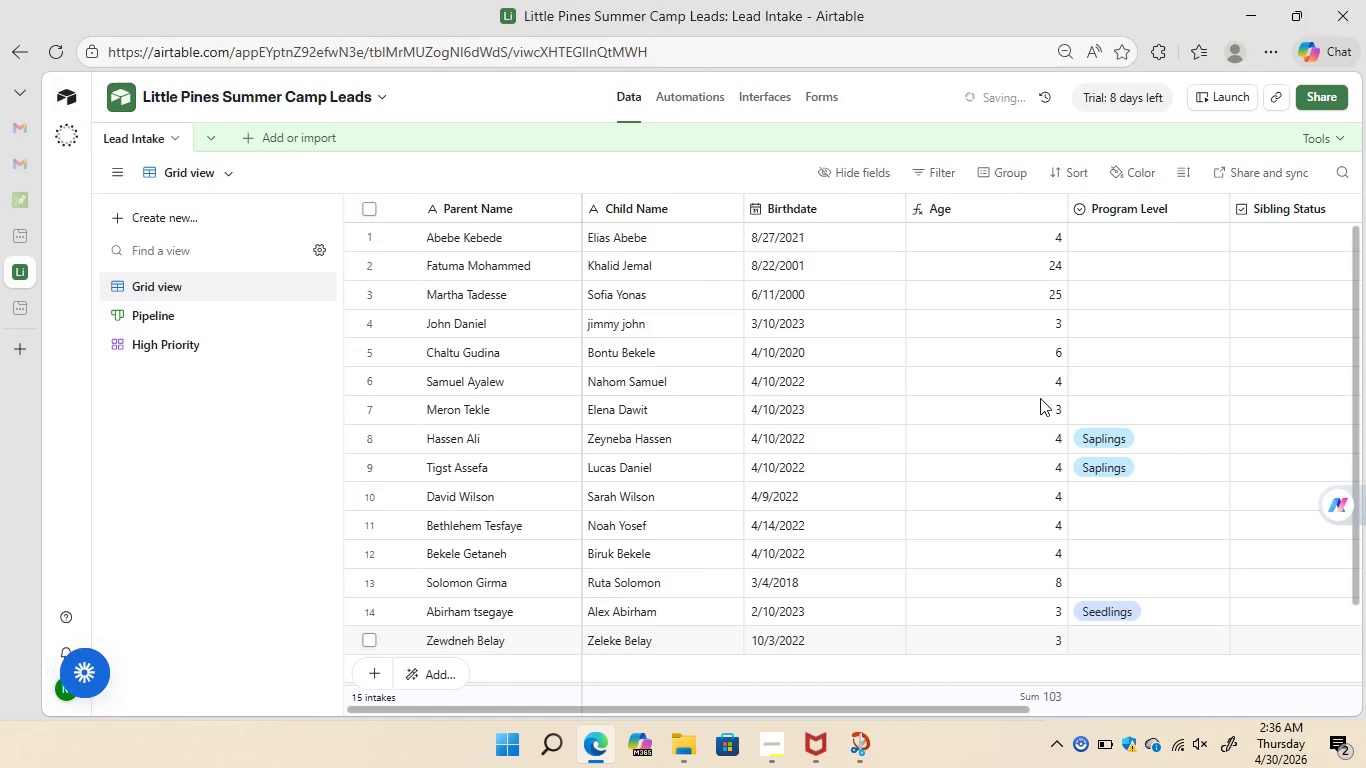 
wait(17.52)
 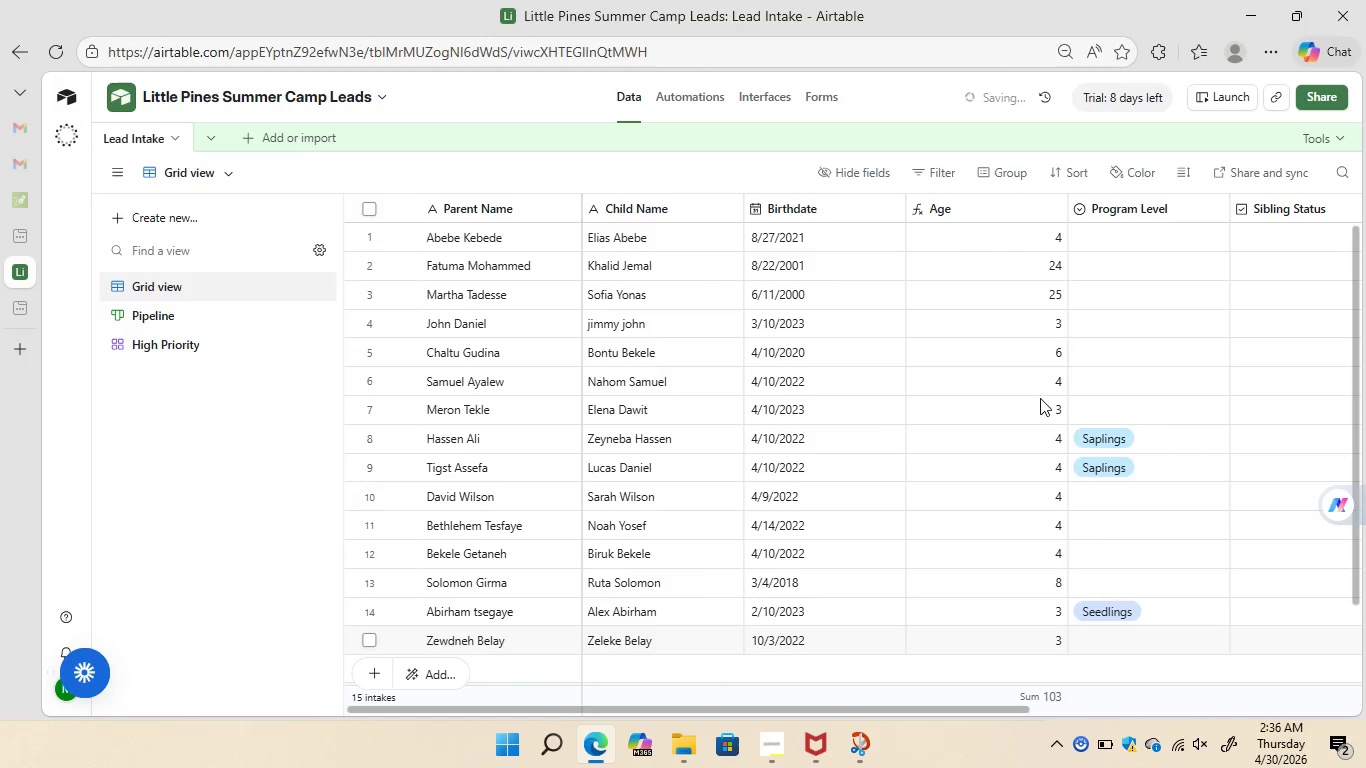 
left_click([860, 234])
 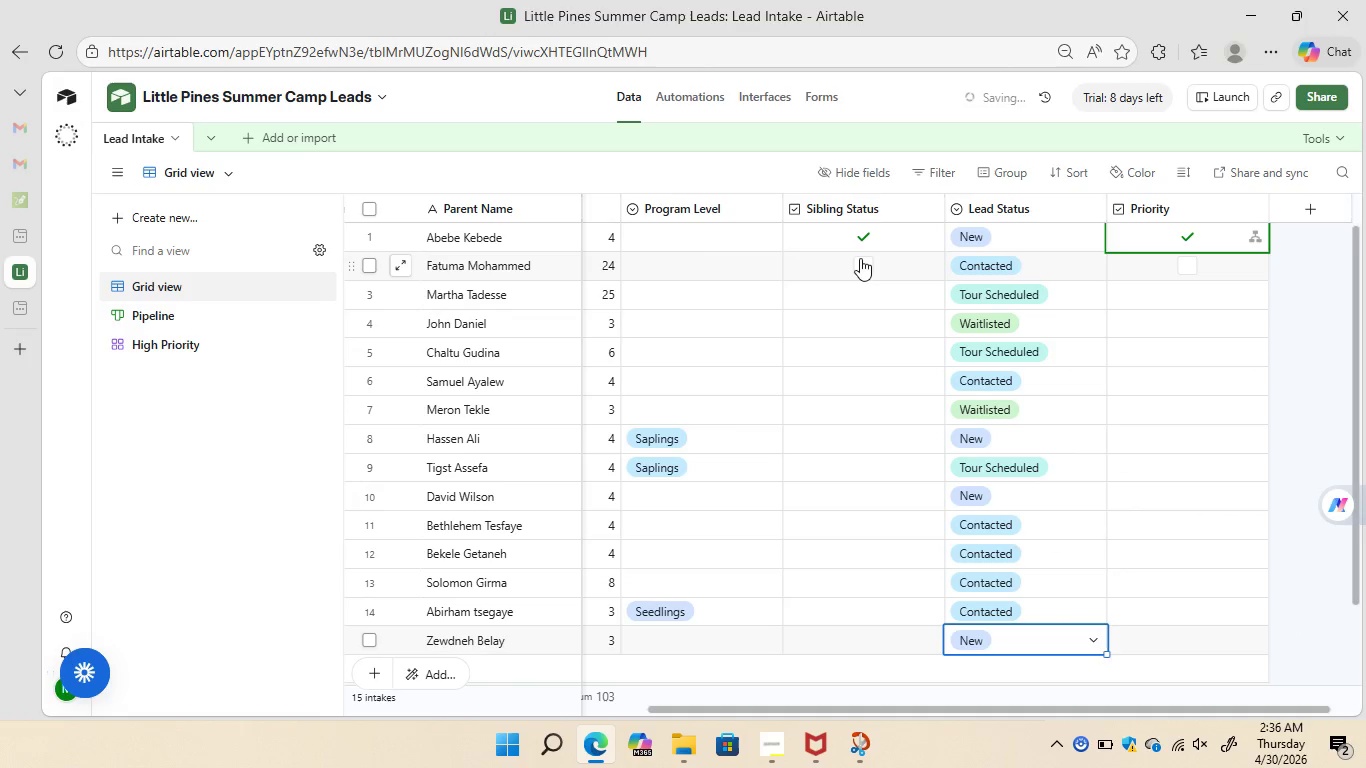 
left_click([860, 262])
 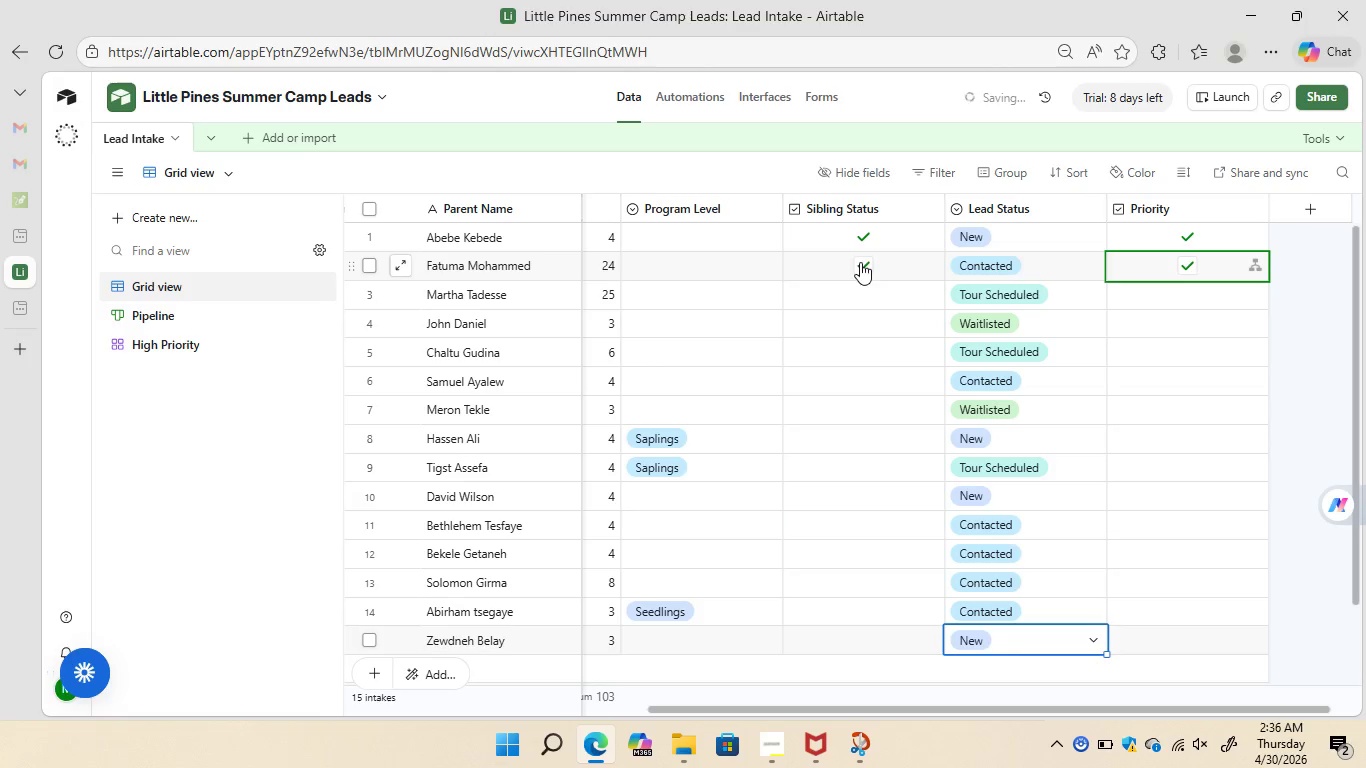 
left_click([680, 87])
 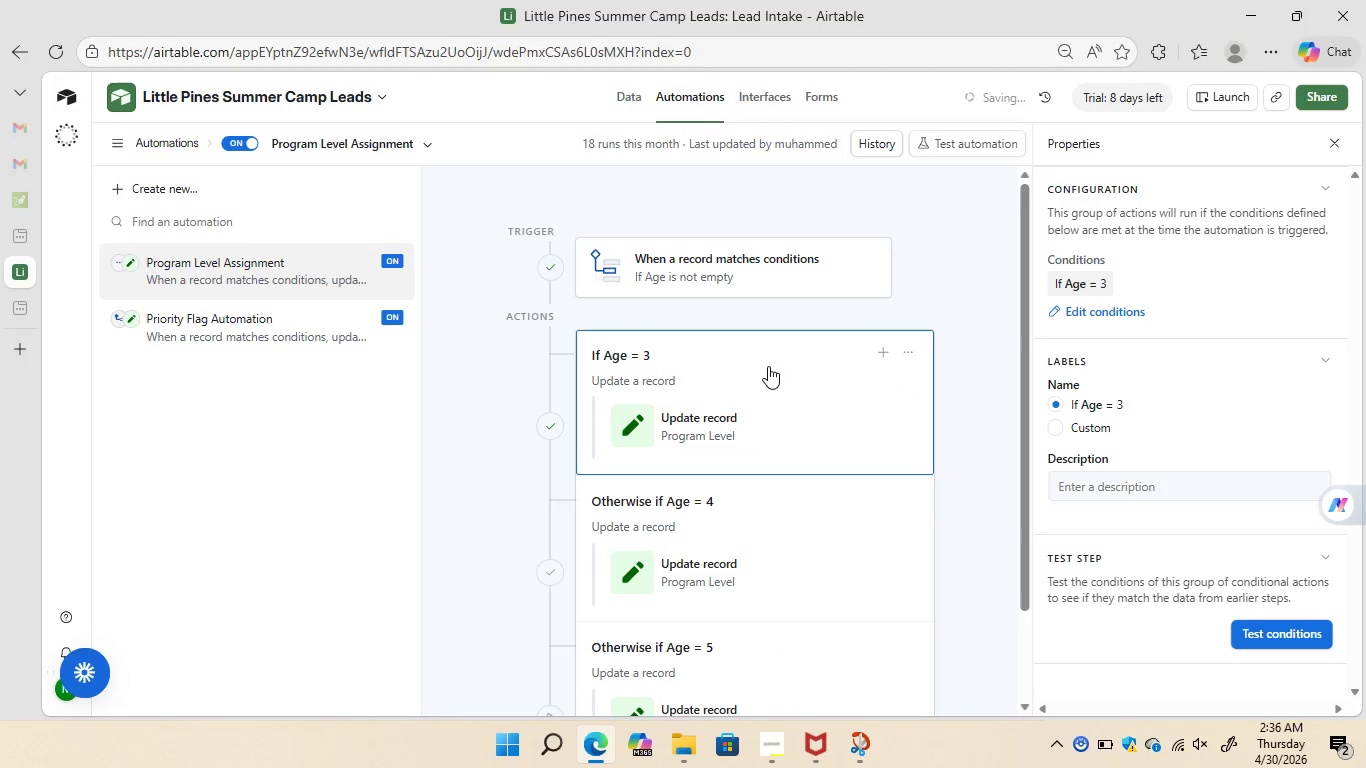 
wait(7.49)
 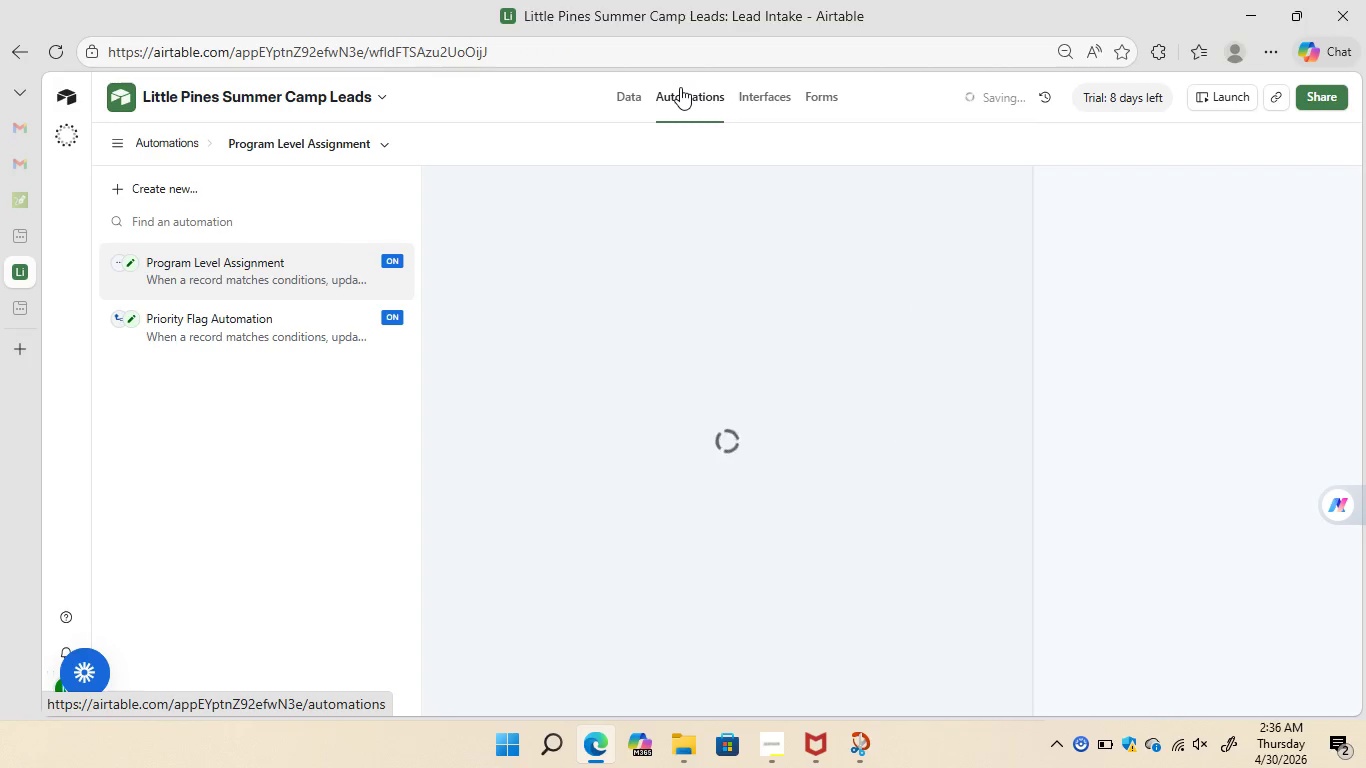 
left_click([765, 539])
 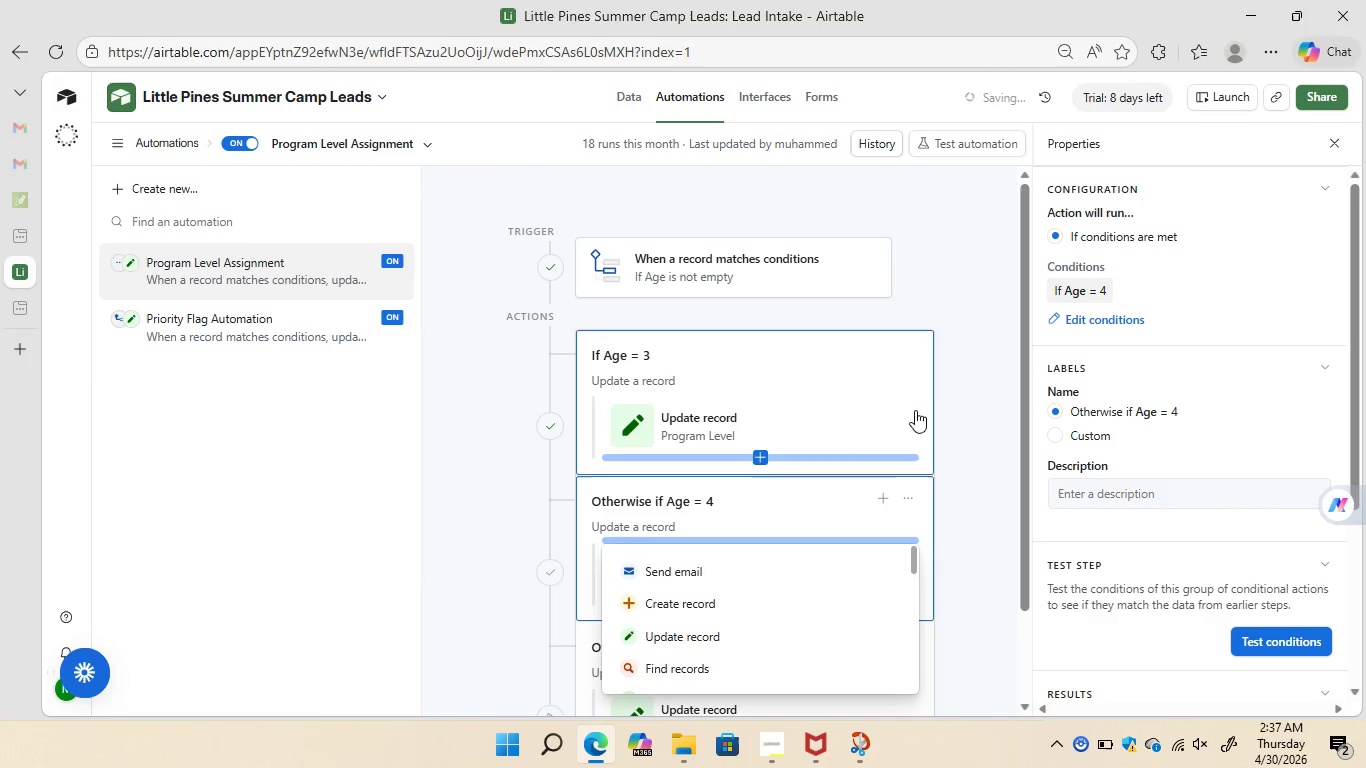 
left_click([987, 375])
 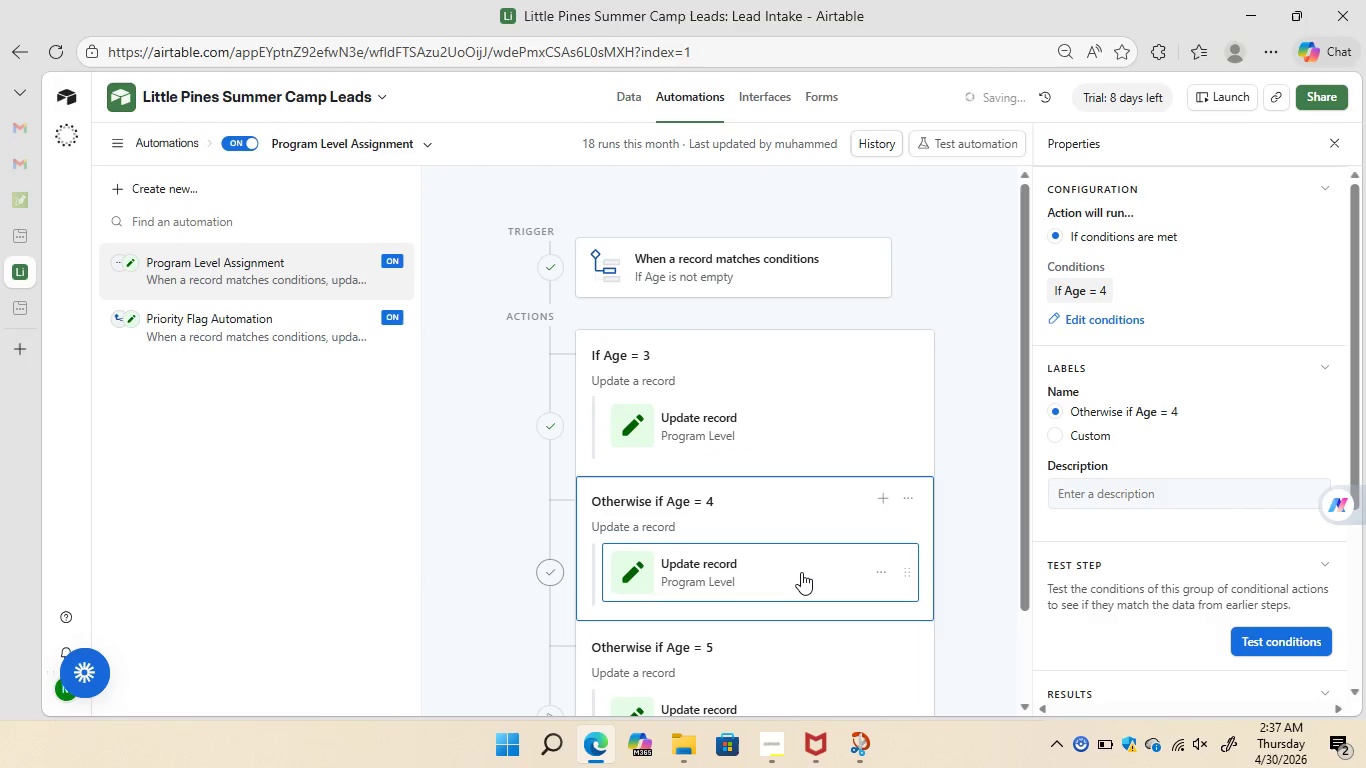 
left_click([801, 572])
 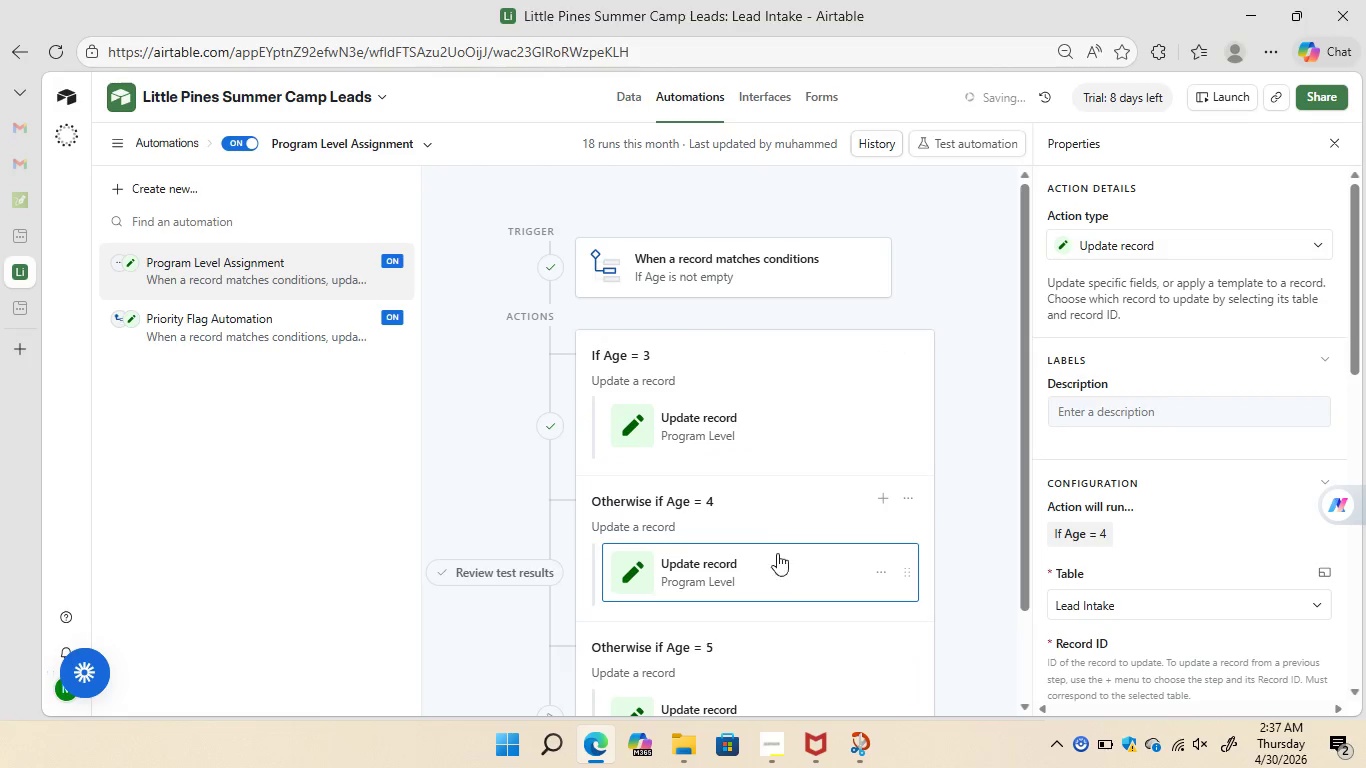 
left_click([744, 492])
 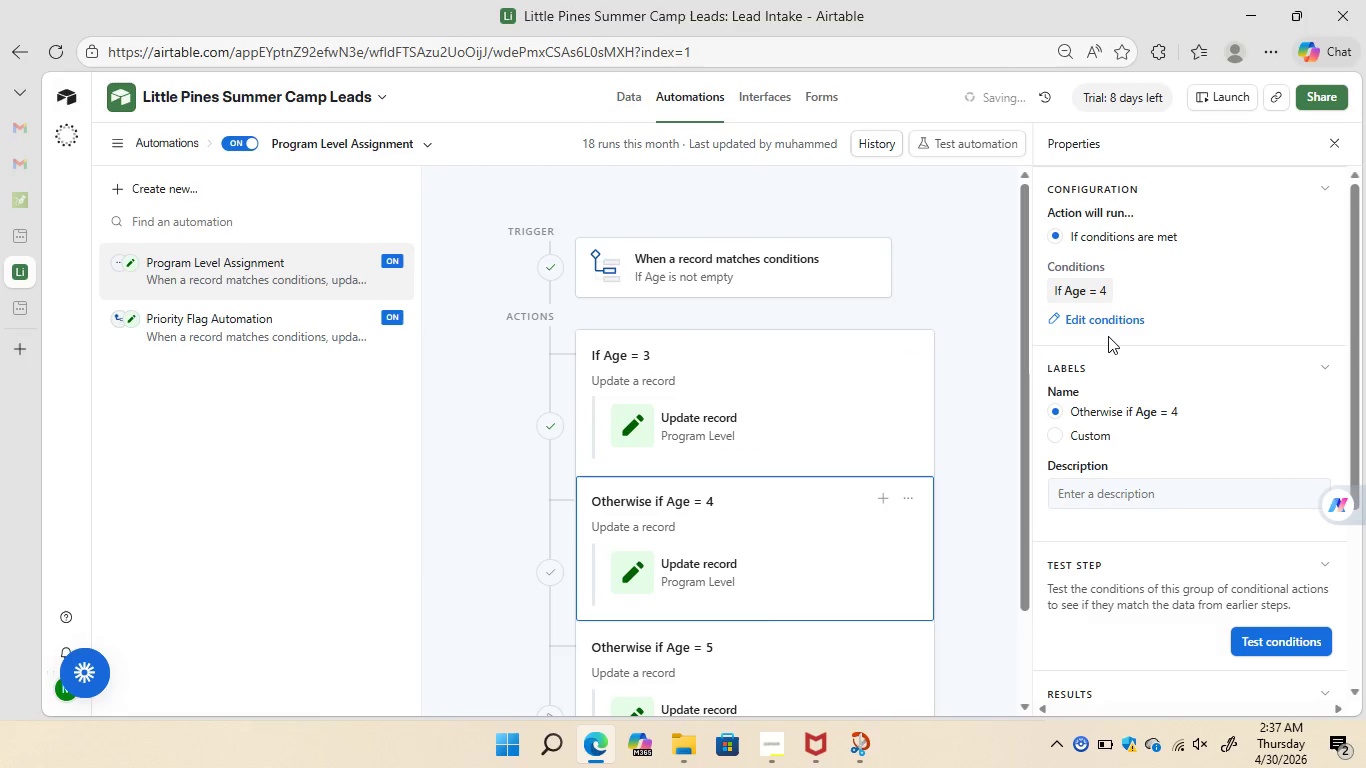 
mouse_move([1107, 353])
 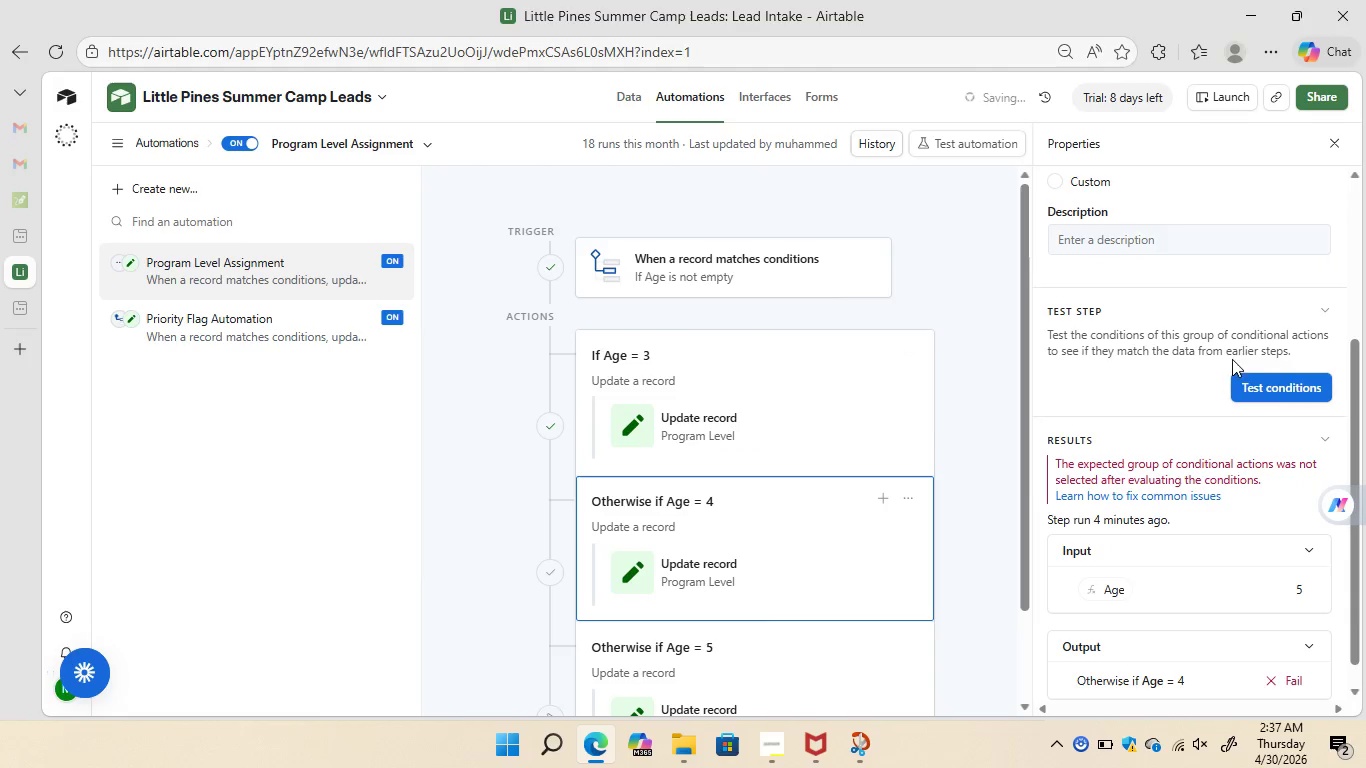 
mouse_move([1183, 443])
 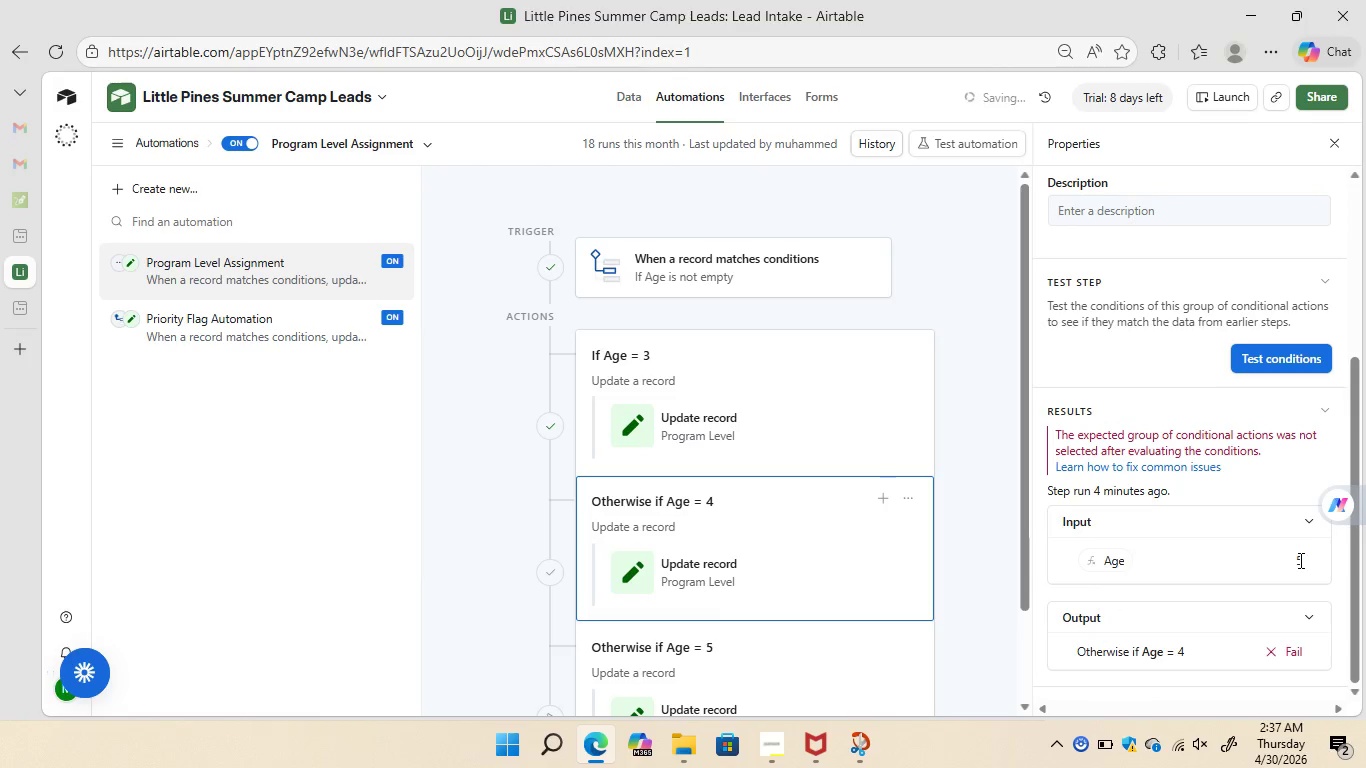 
left_click([1302, 559])
 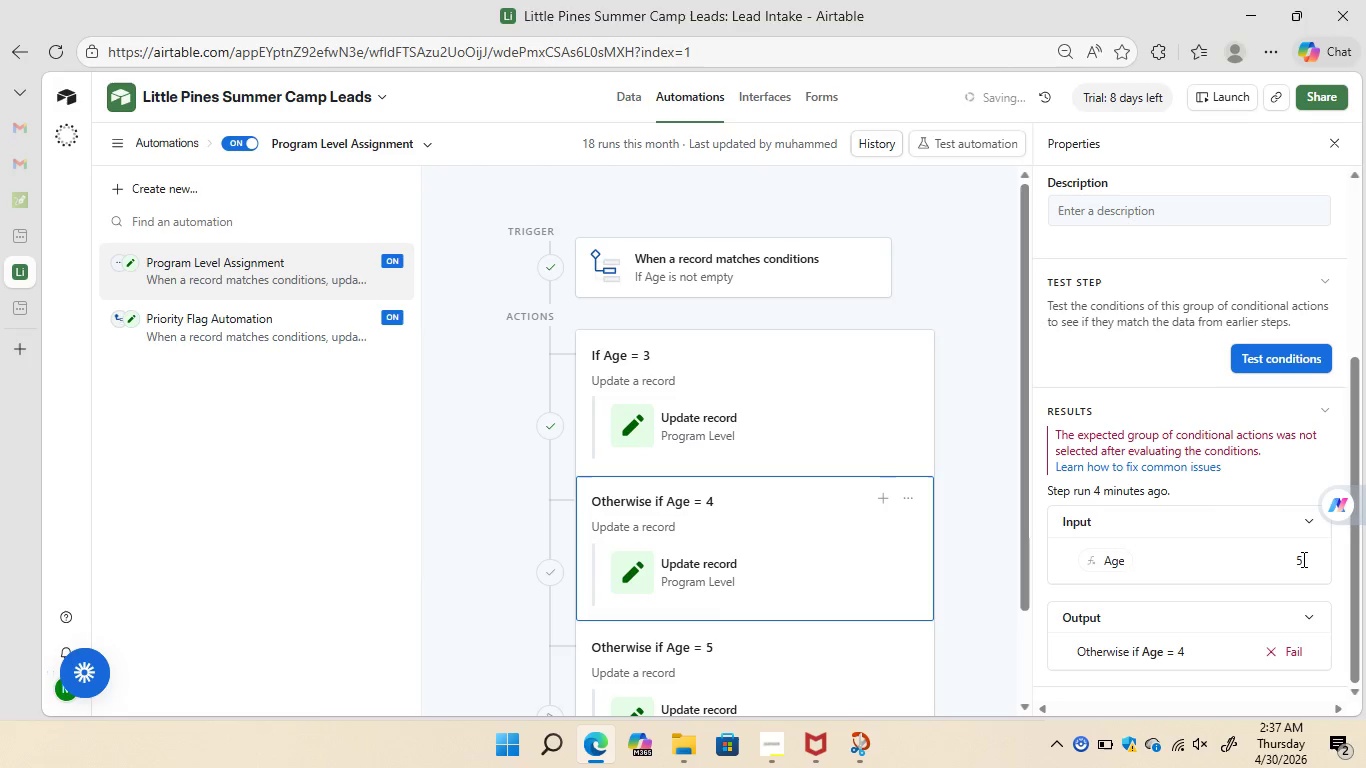 
left_click([1302, 559])
 